 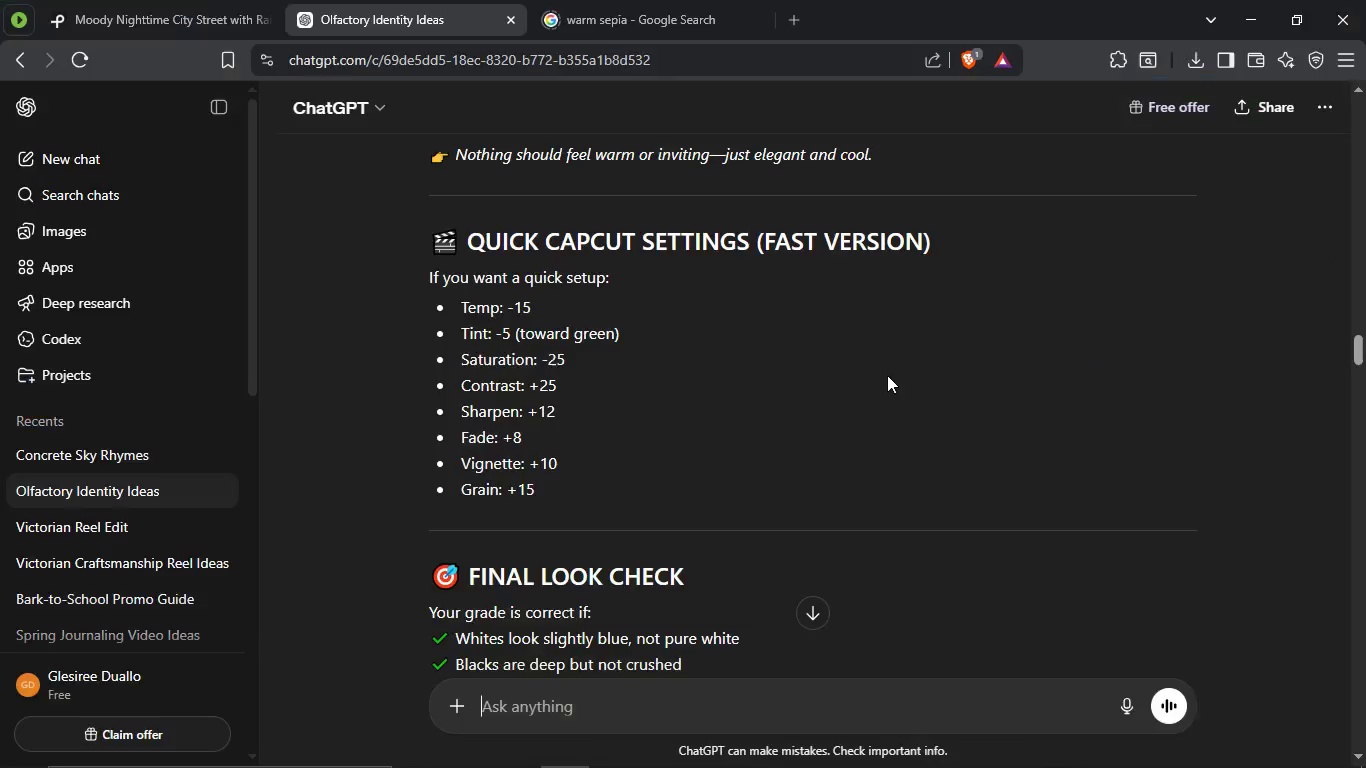 
key(Alt+Tab)
 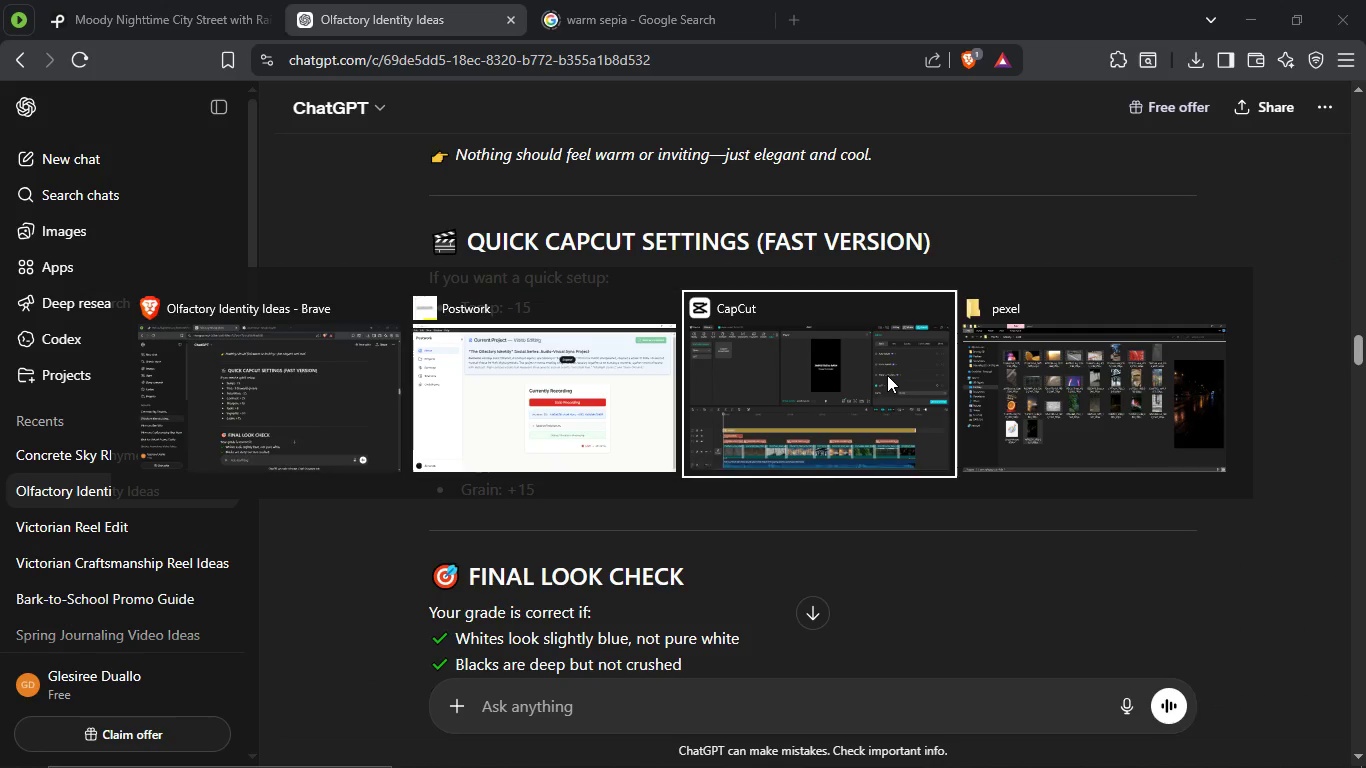 
key(Alt+Tab)
 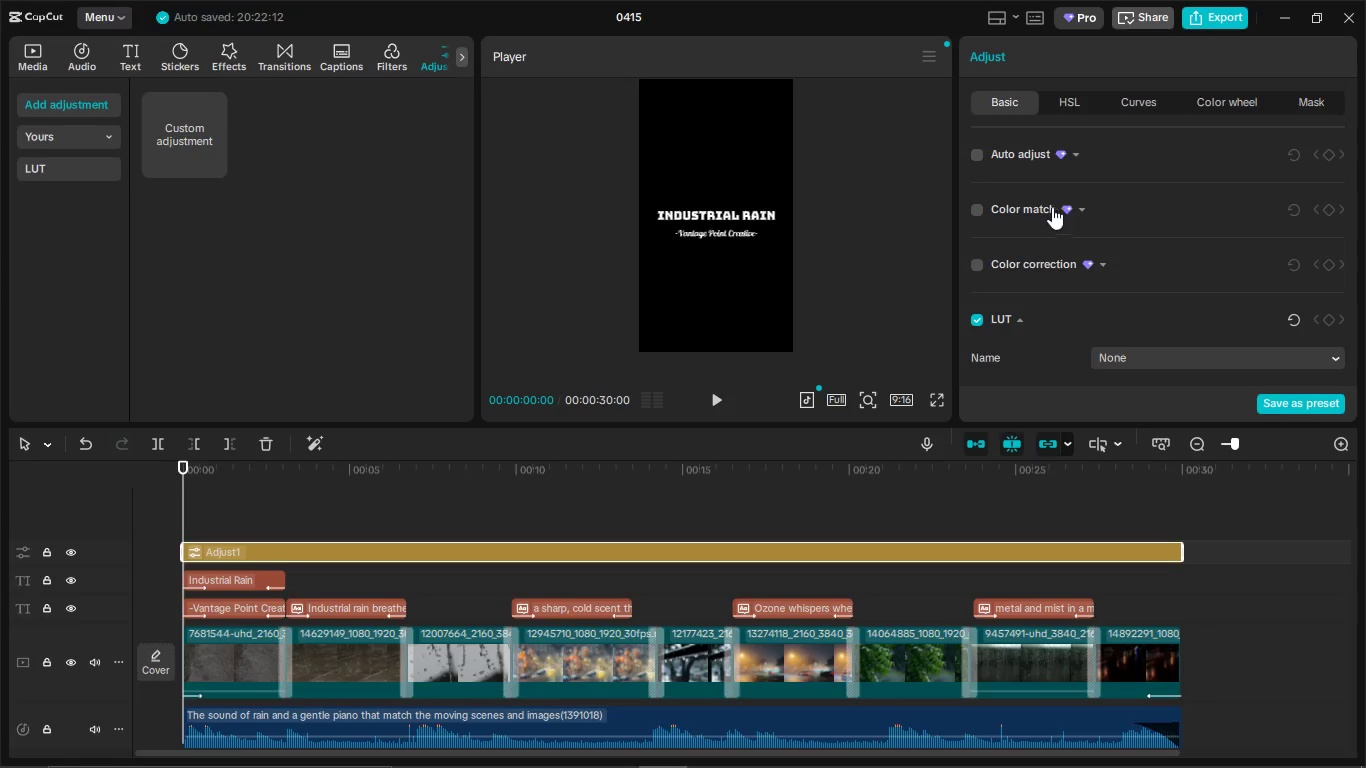 
scroll: coordinate [1098, 191], scroll_direction: down, amount: 7.0
 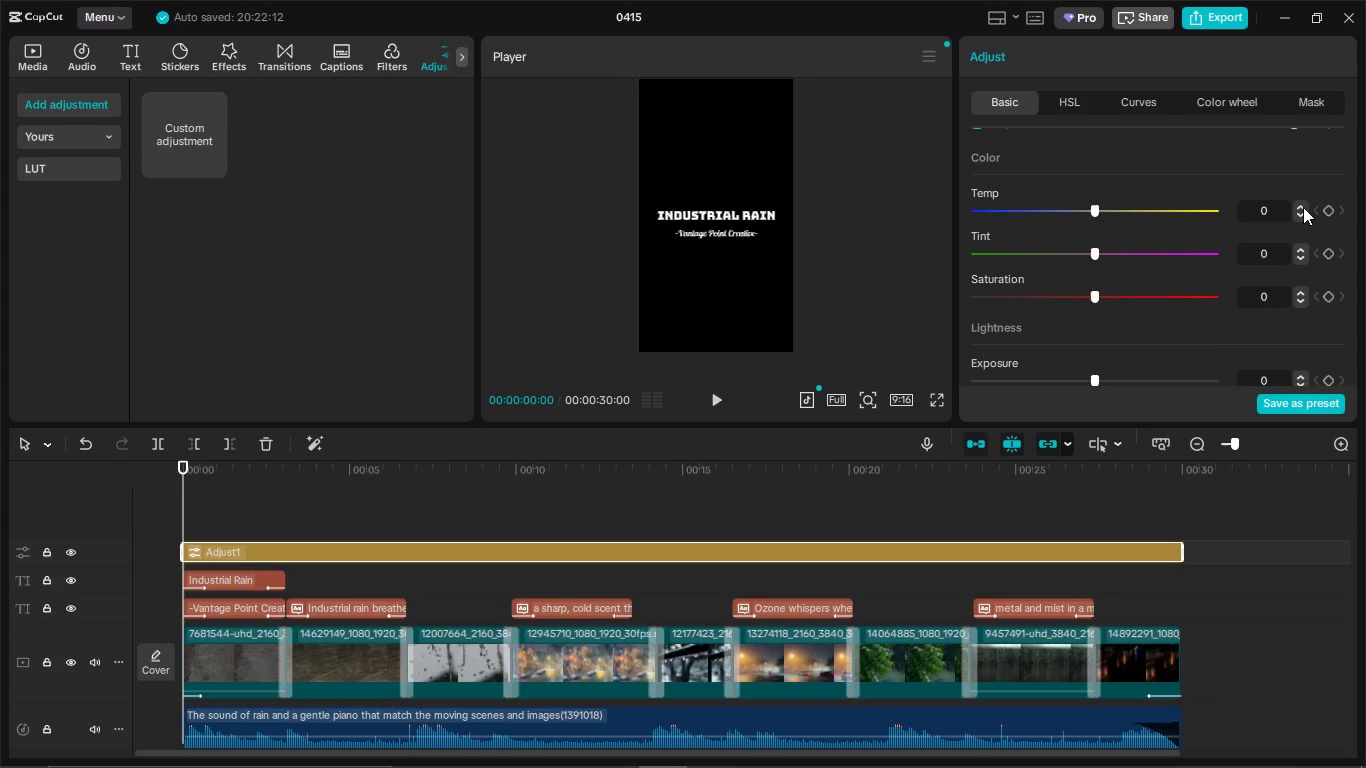 
double_click([1303, 207])
 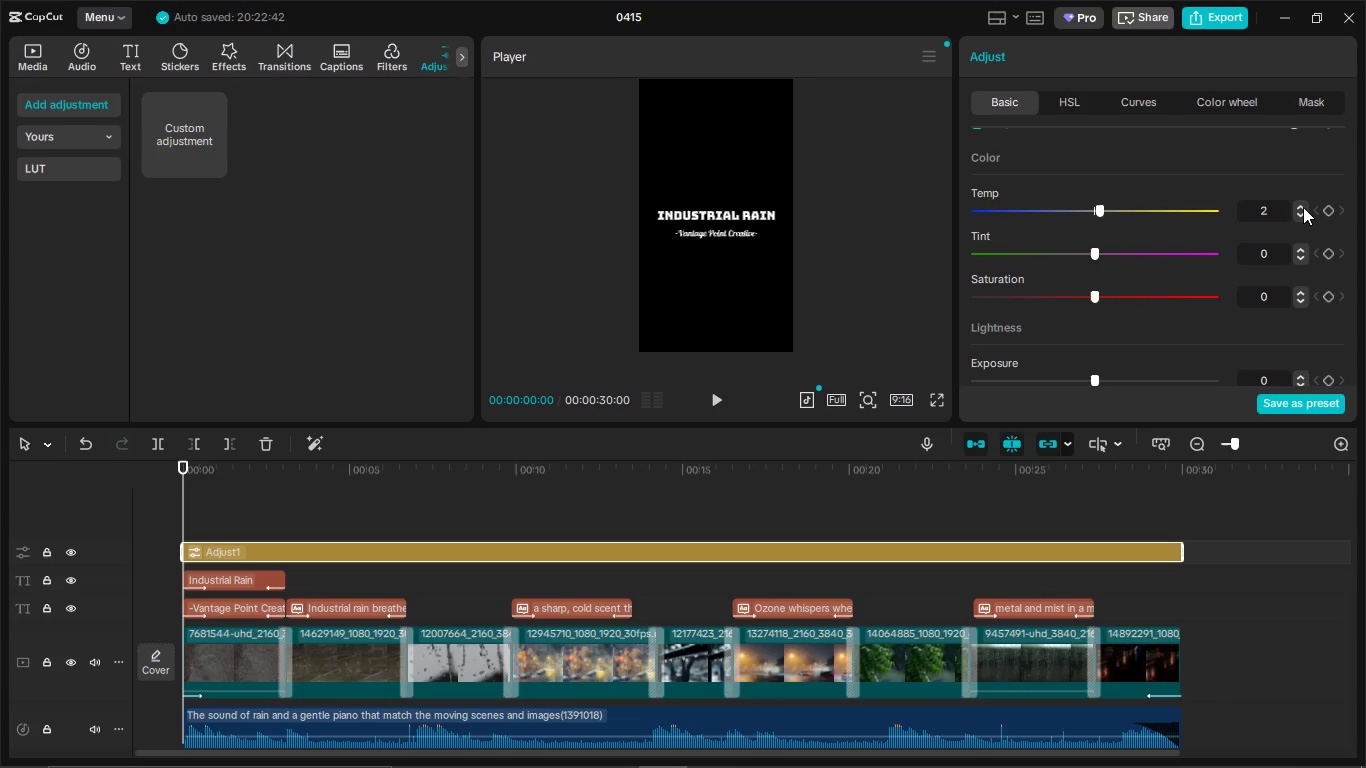 
triple_click([1303, 207])
 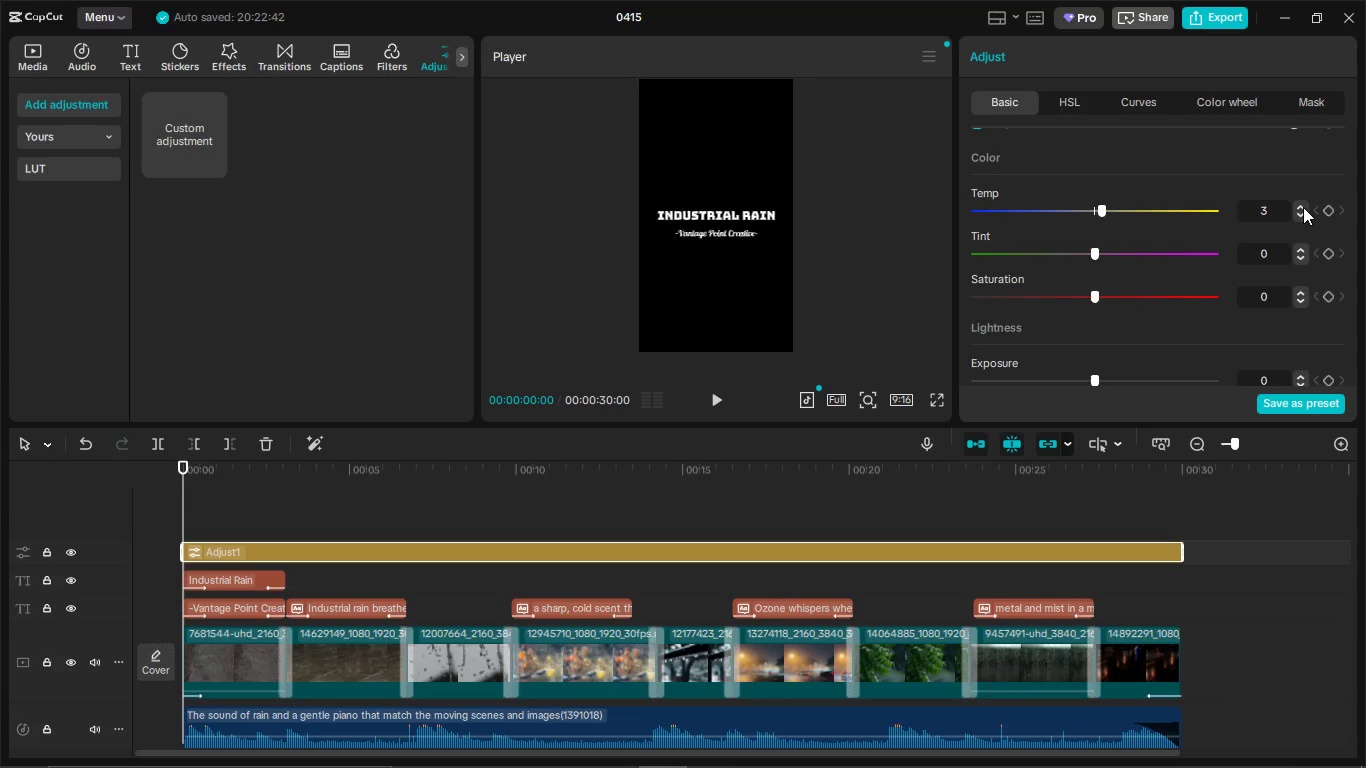 
triple_click([1303, 207])
 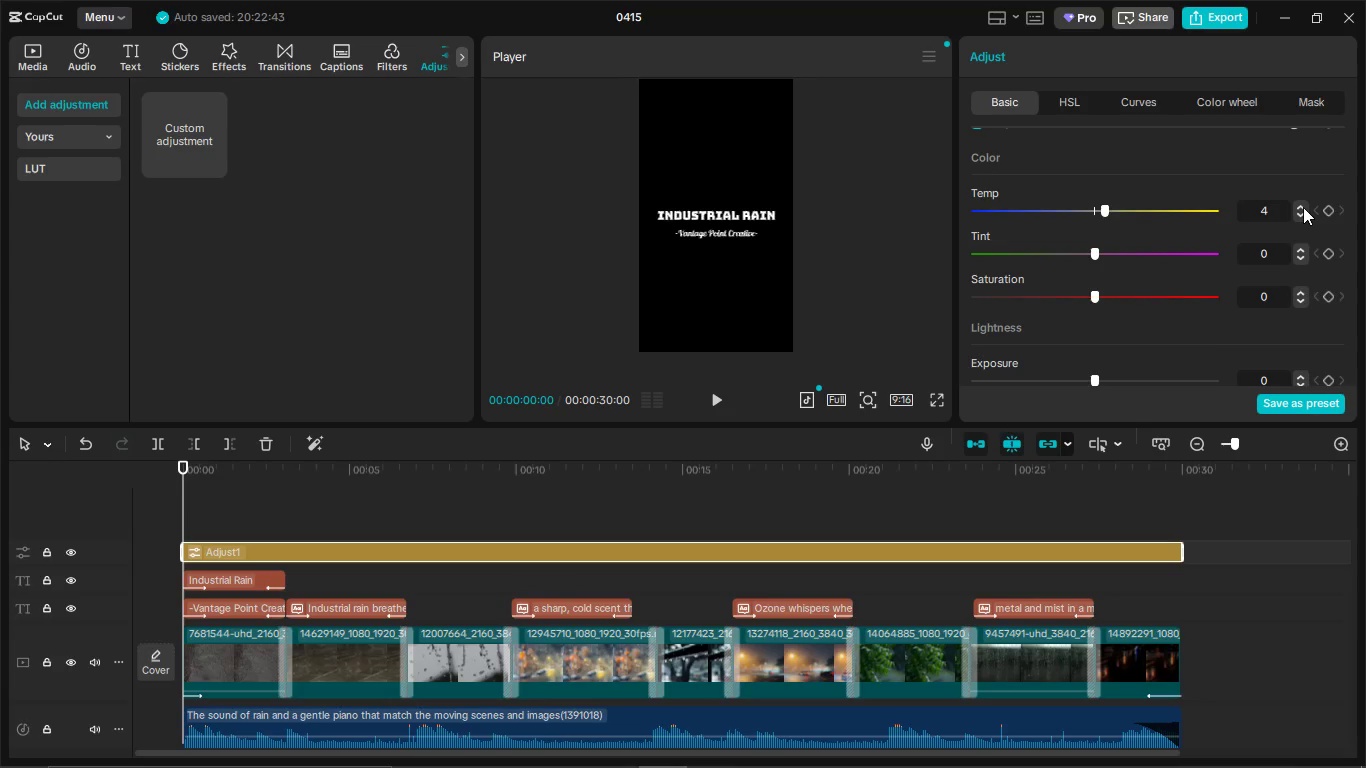 
triple_click([1303, 207])
 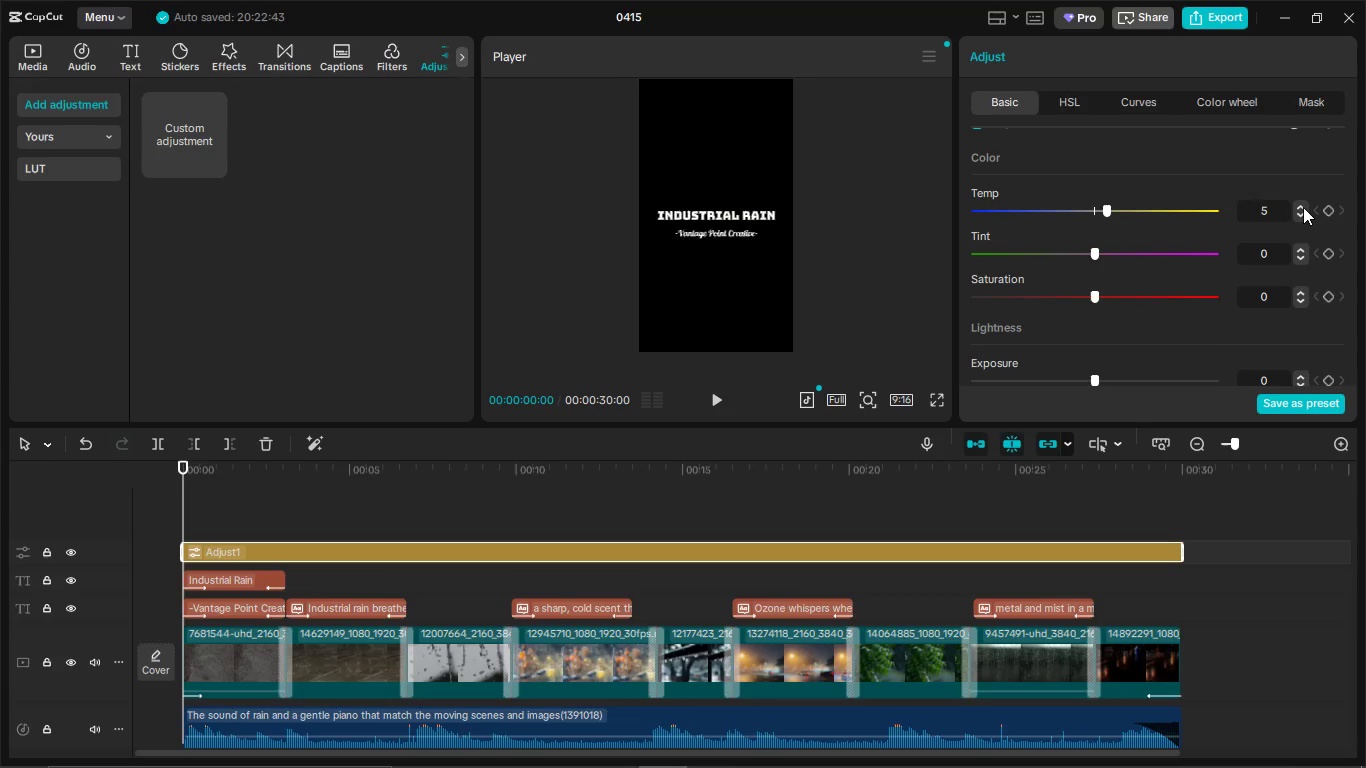 
triple_click([1303, 207])
 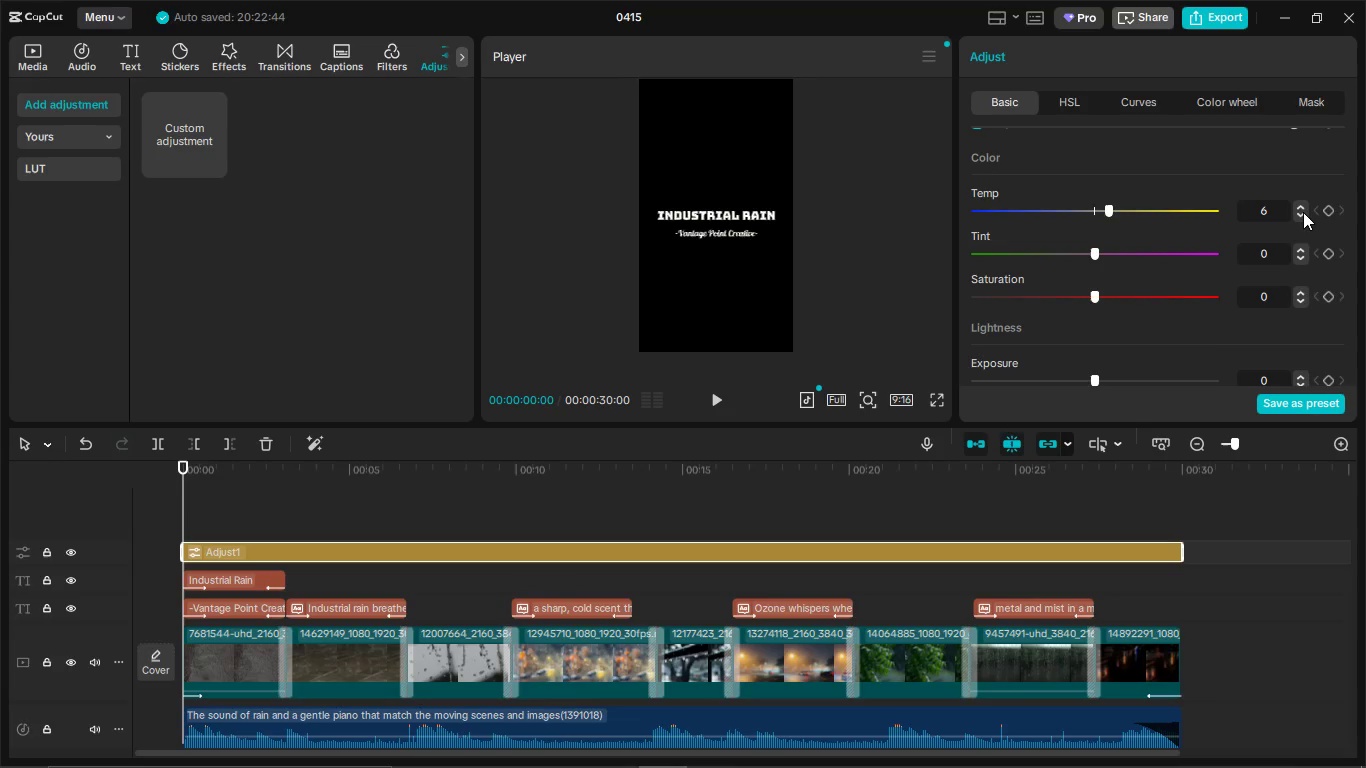 
triple_click([1303, 212])
 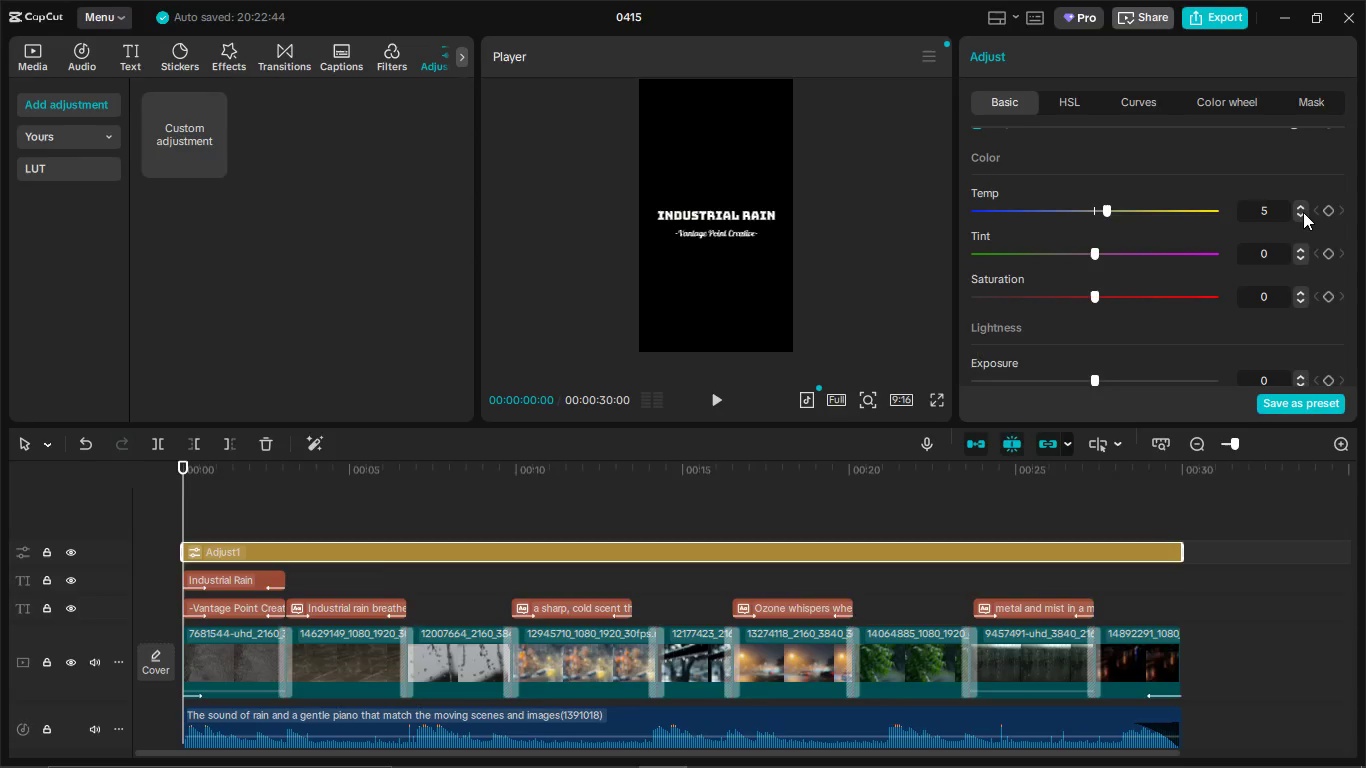 
key(Alt+AltLeft)
 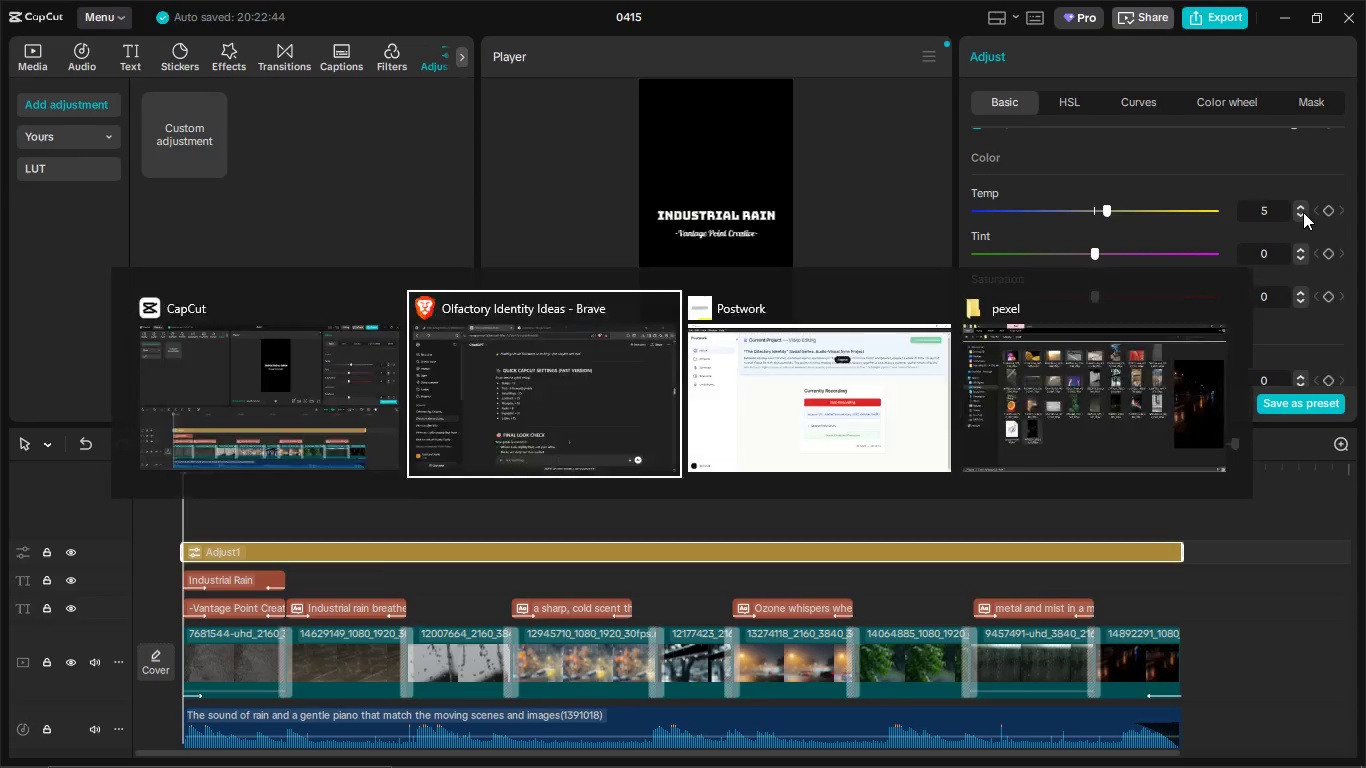 
key(Alt+Tab)
 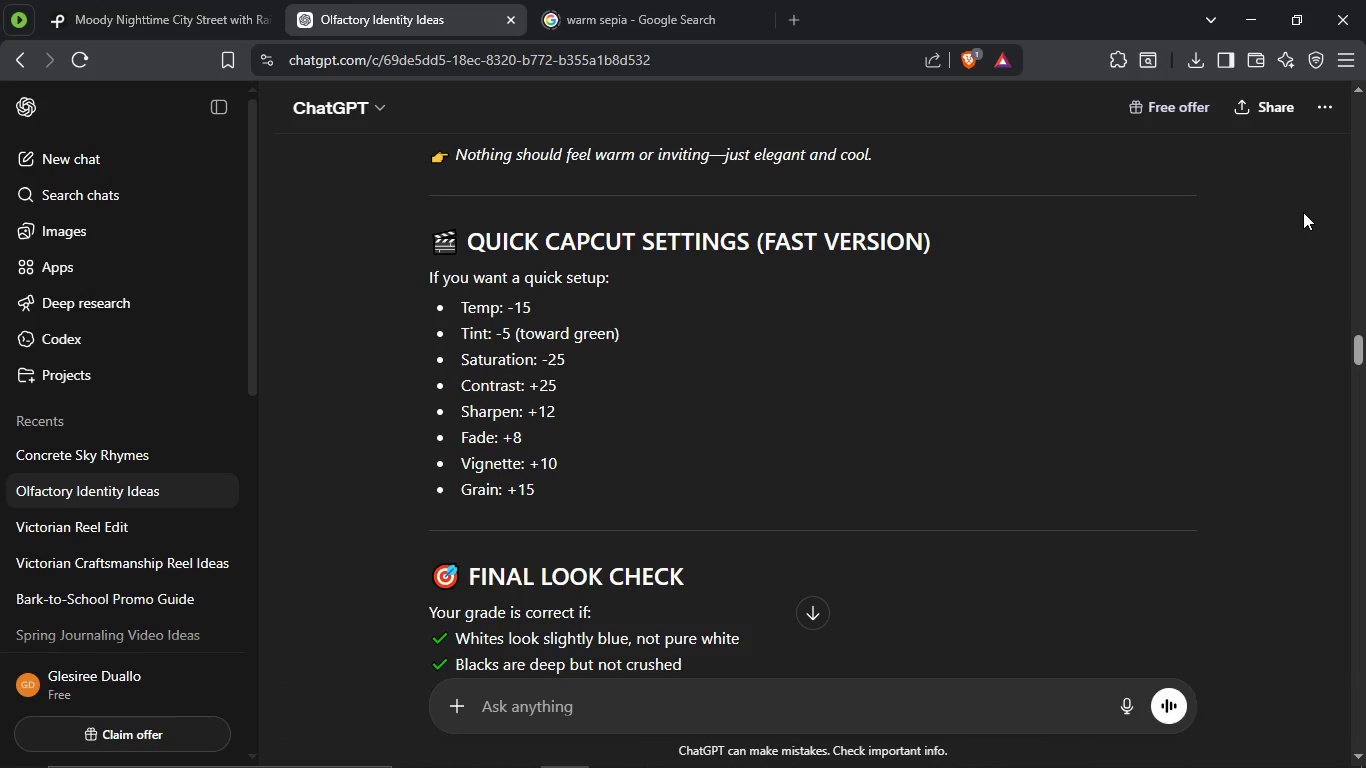 
key(Alt+AltLeft)
 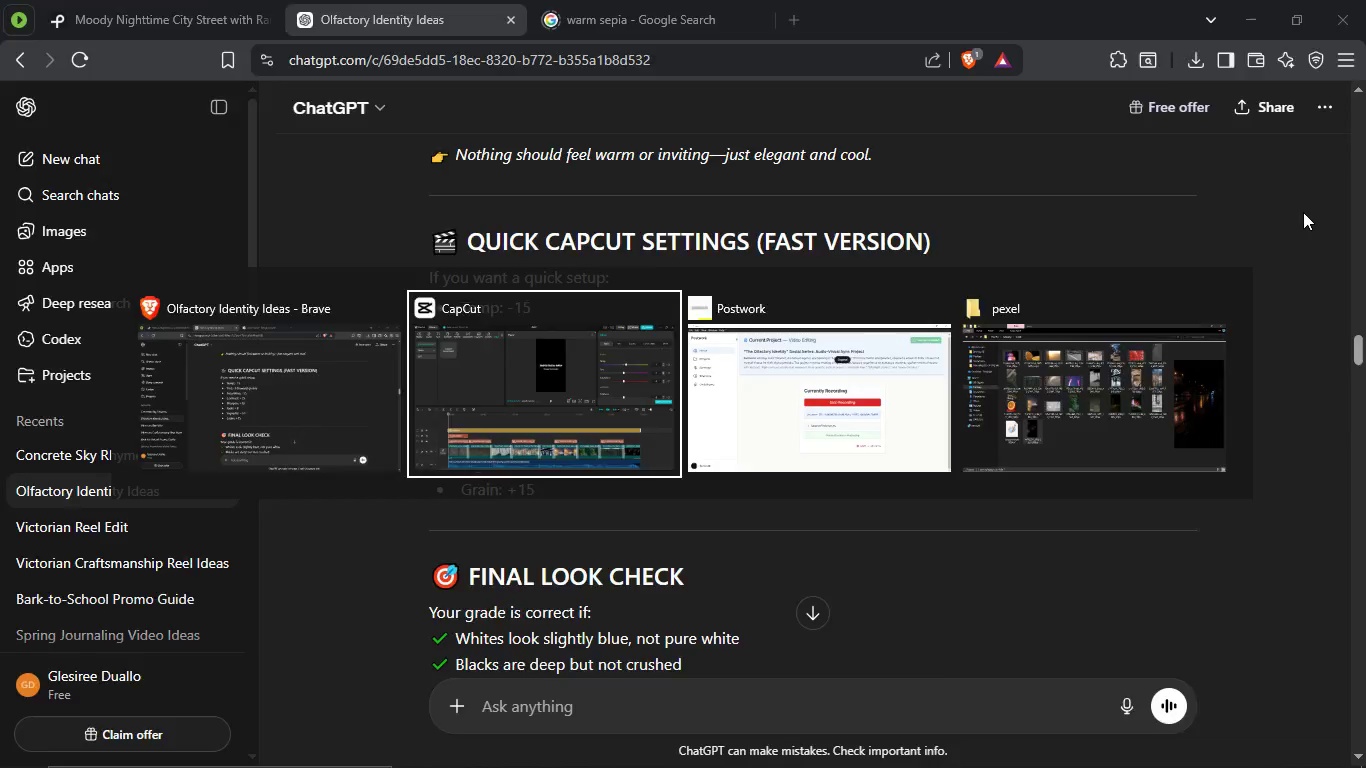 
key(Alt+Tab)
 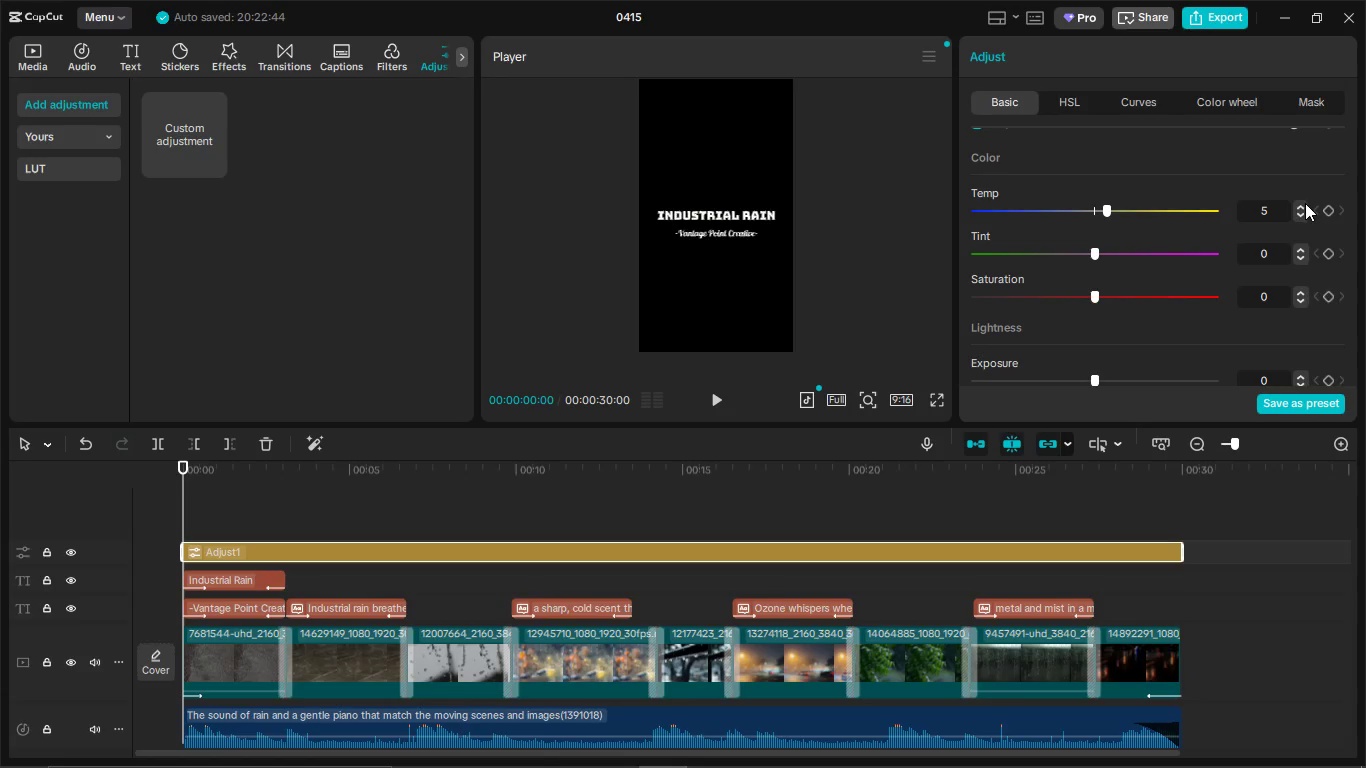 
double_click([1304, 203])
 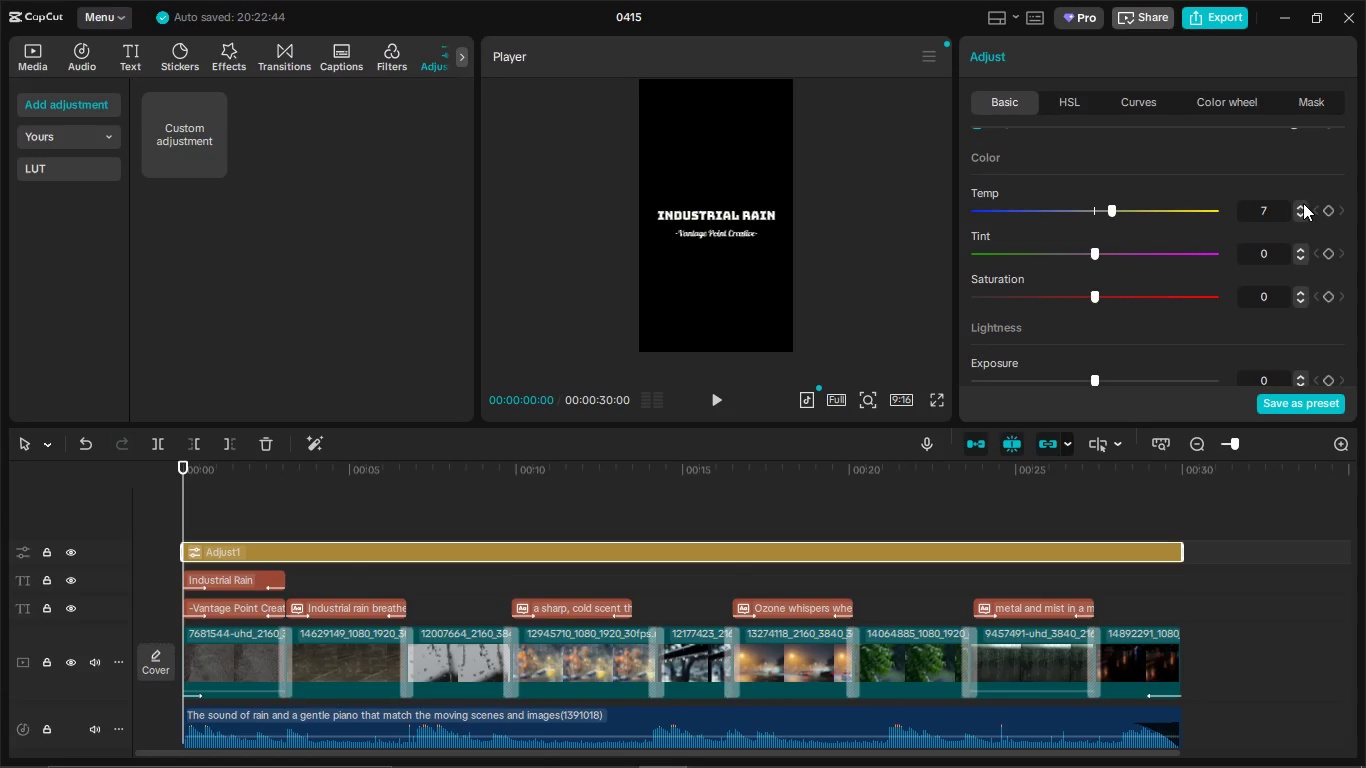 
triple_click([1303, 203])
 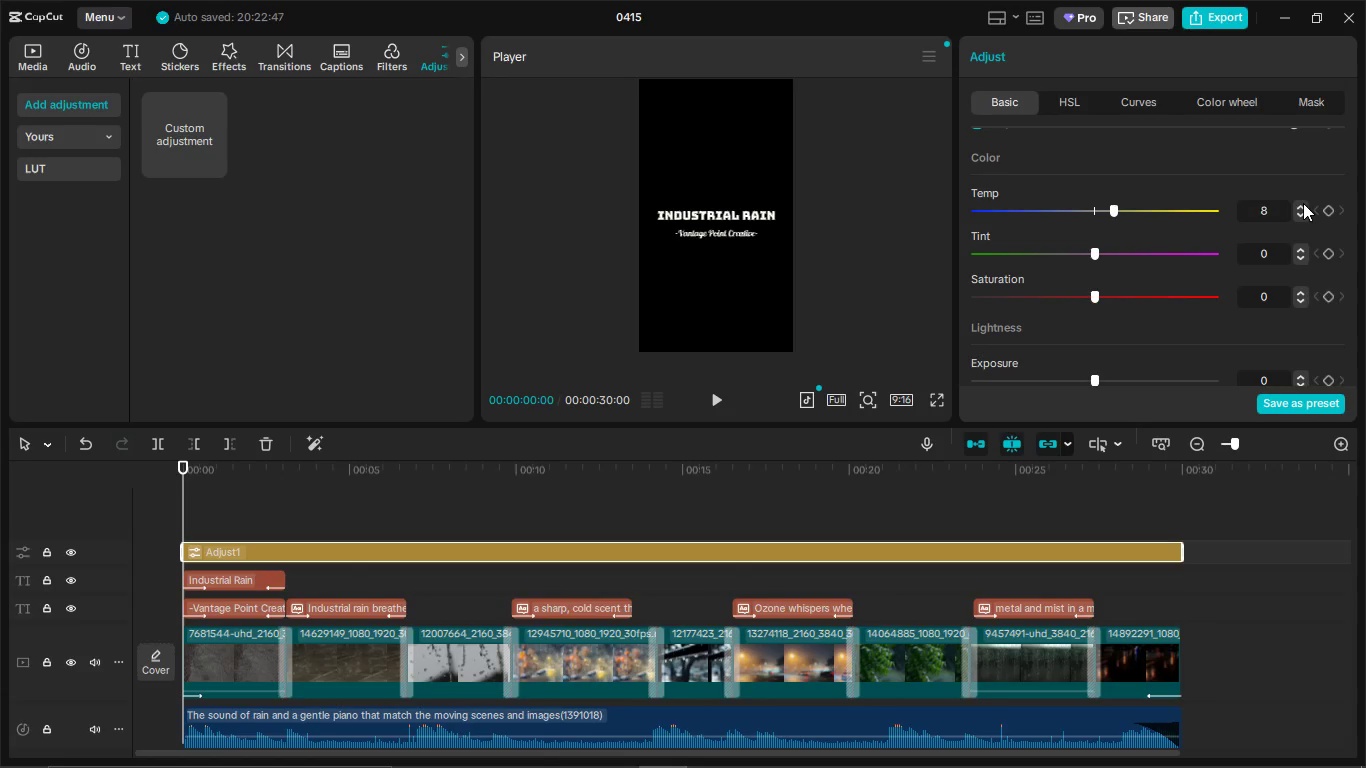 
triple_click([1303, 203])
 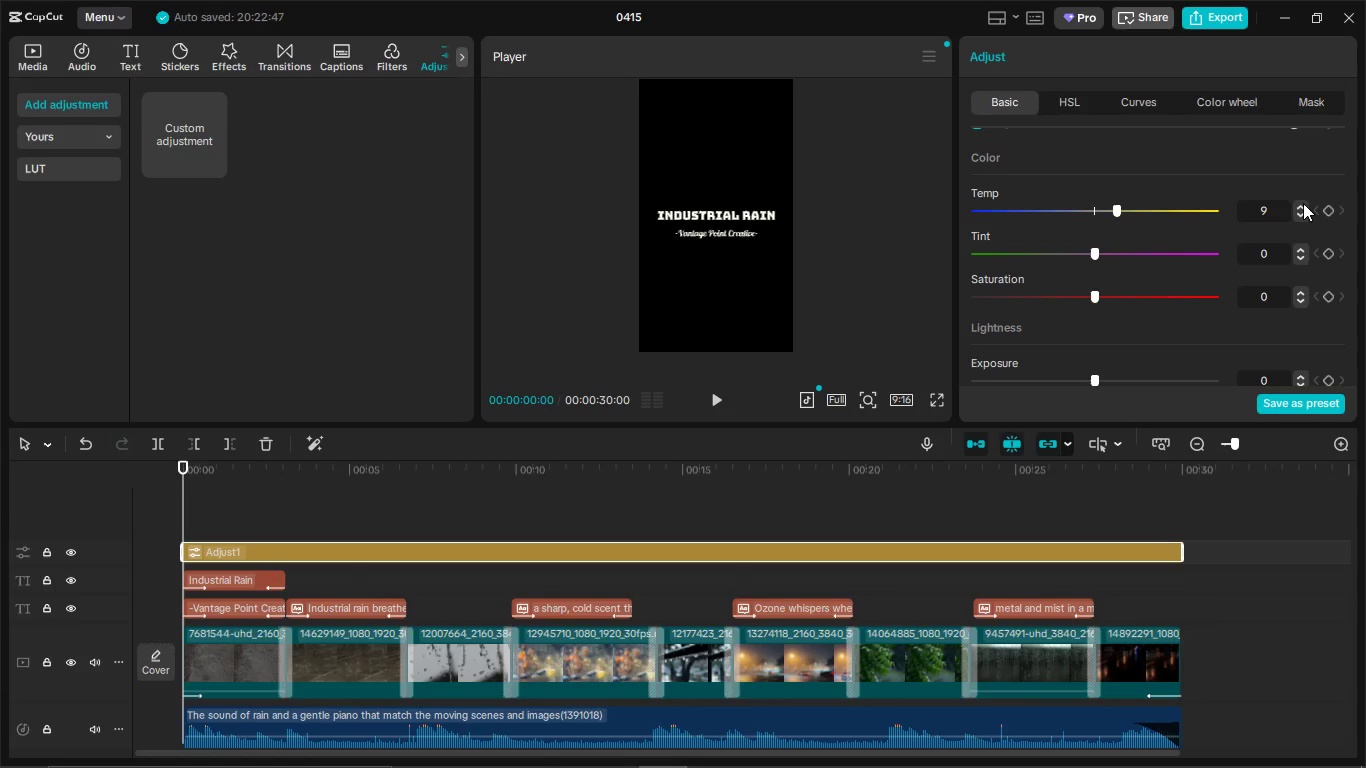 
triple_click([1303, 203])
 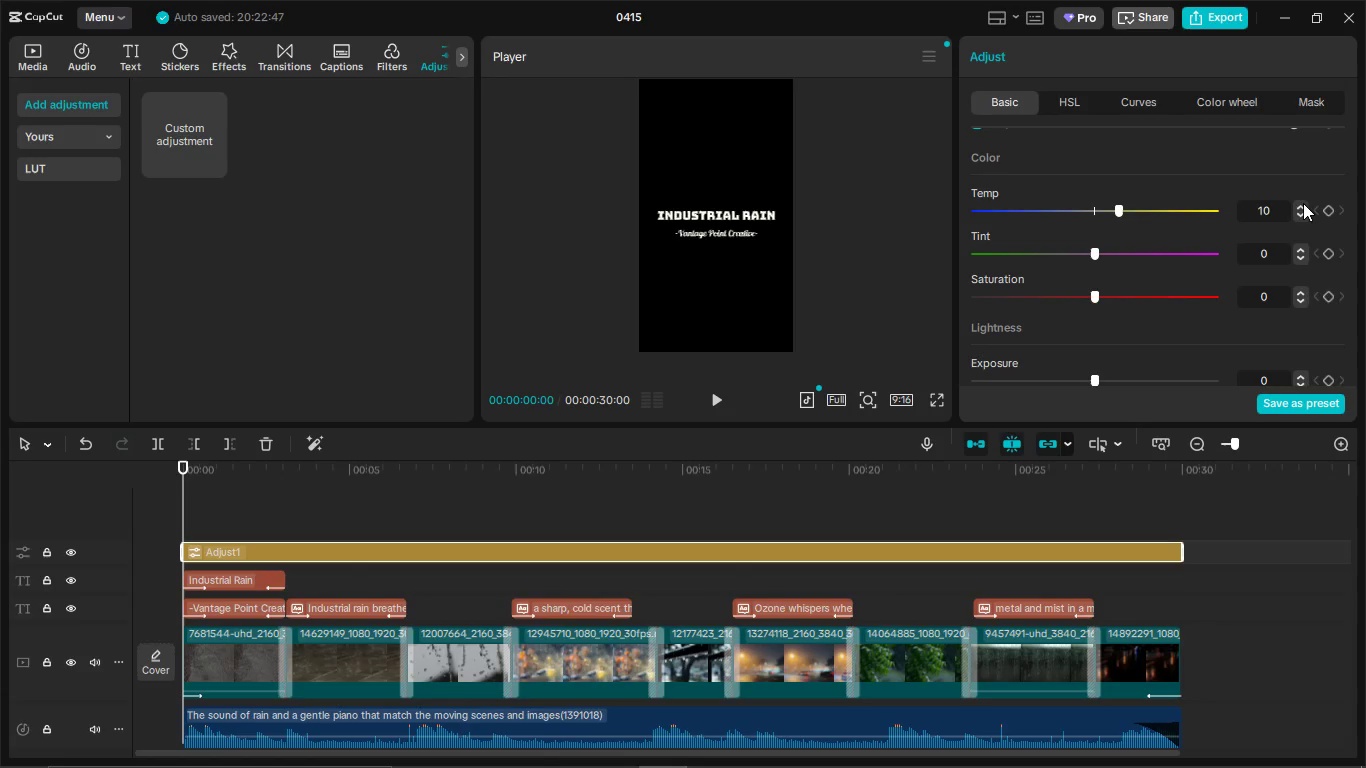 
triple_click([1303, 203])
 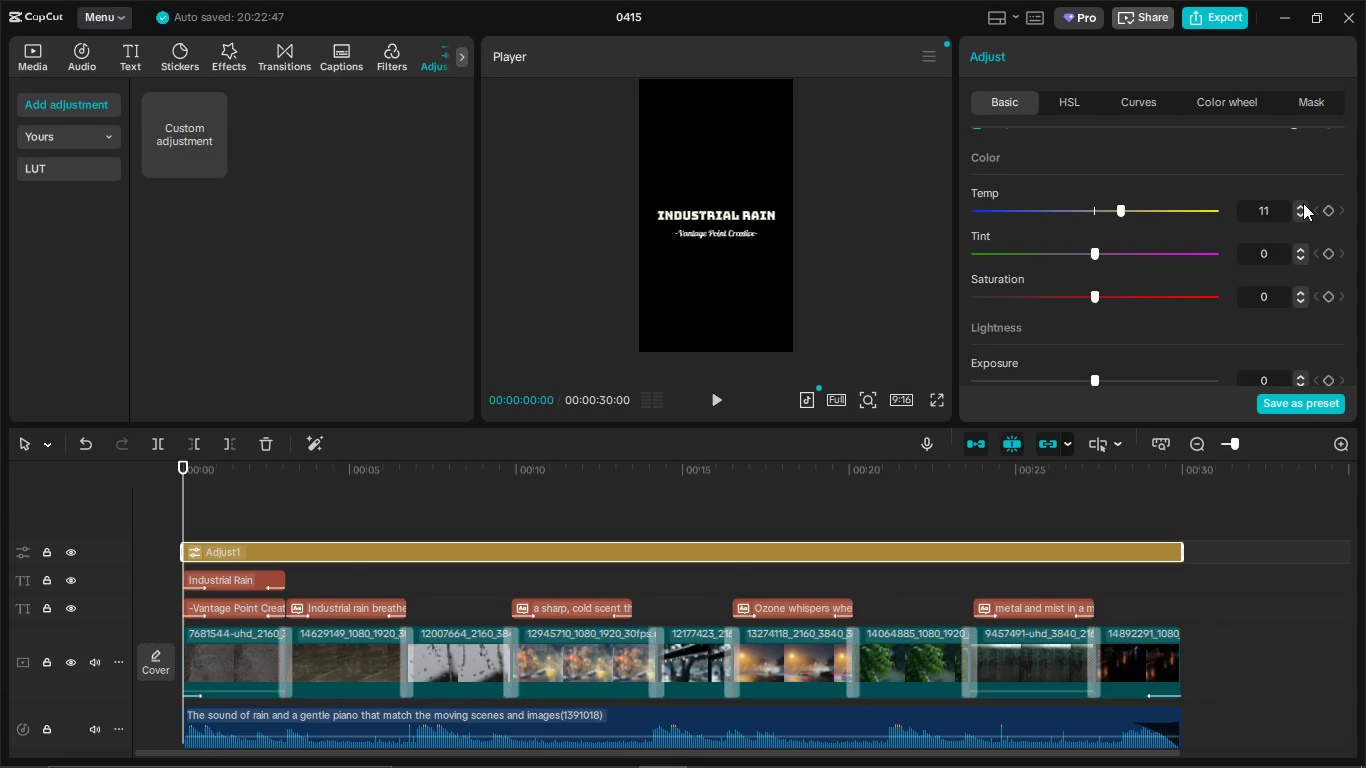 
triple_click([1303, 203])
 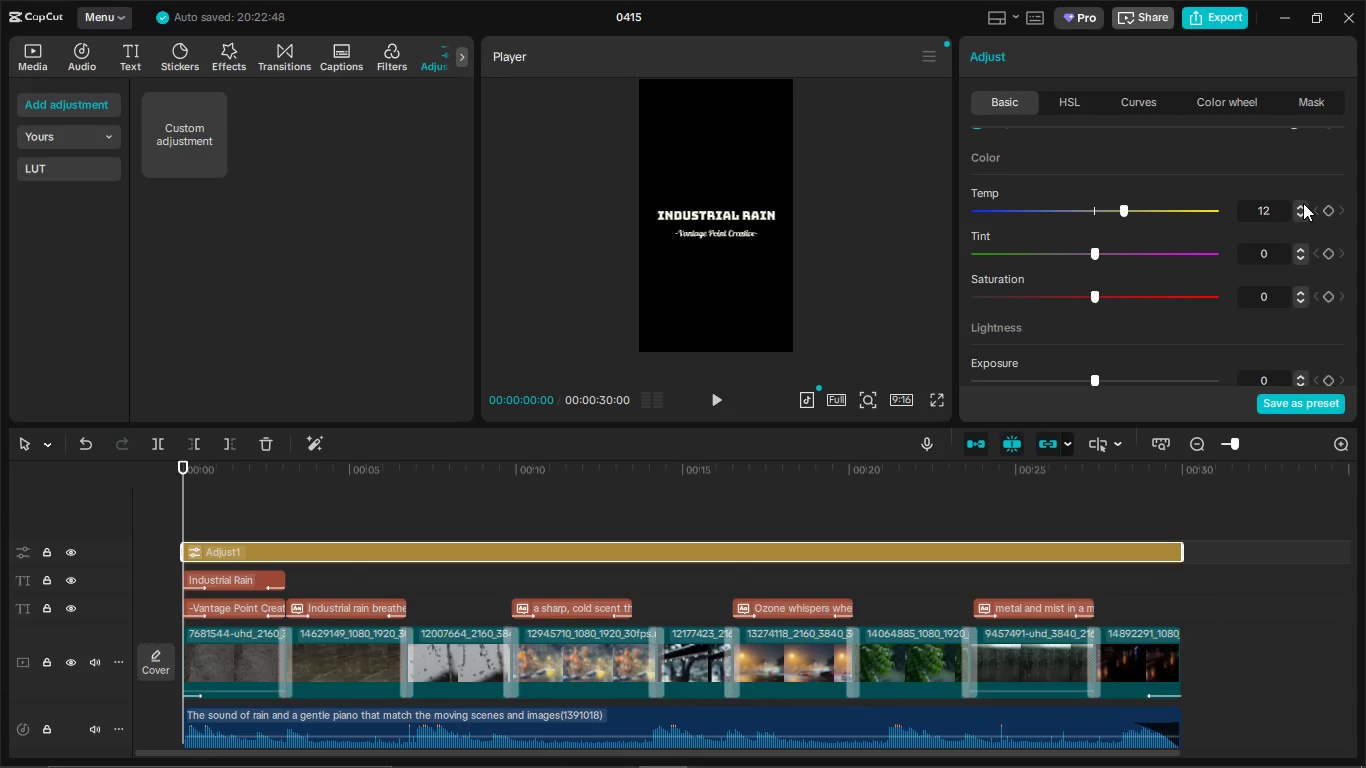 
triple_click([1303, 203])
 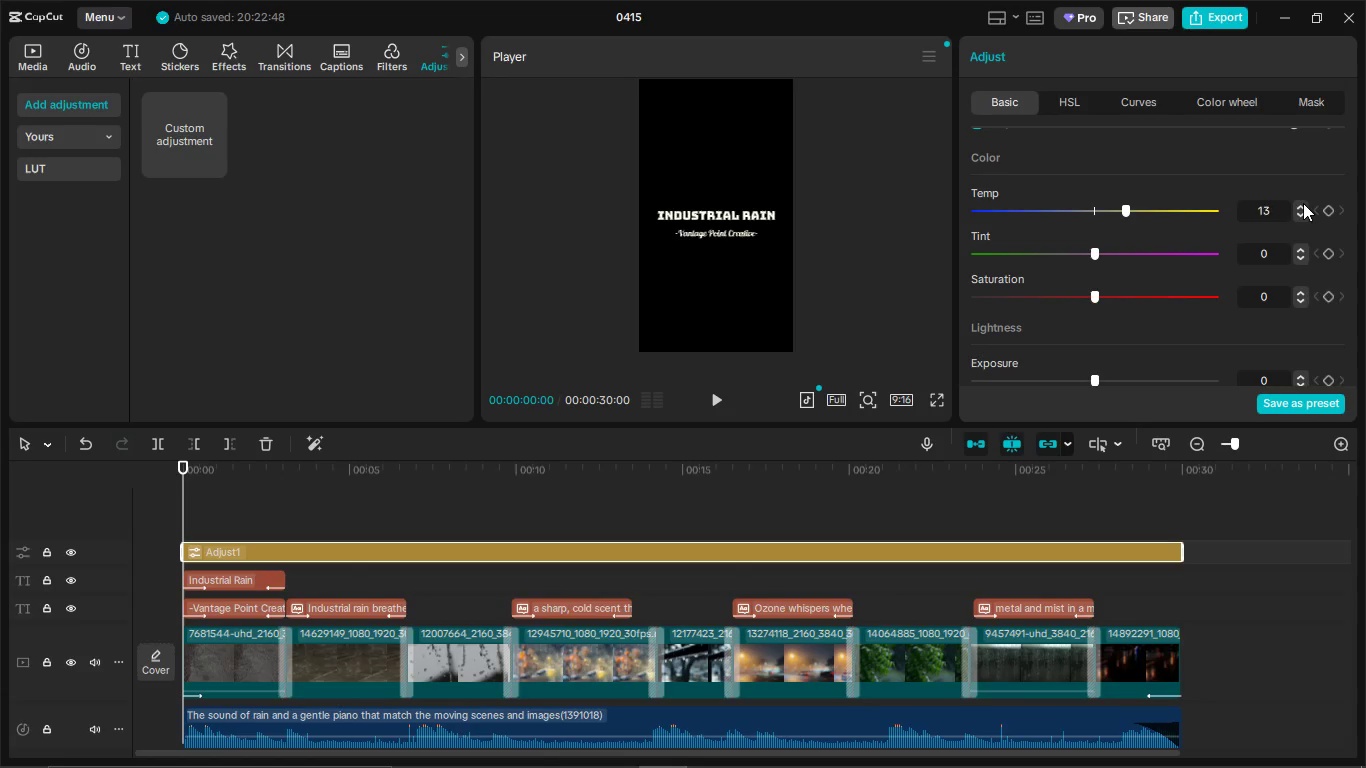 
triple_click([1303, 203])
 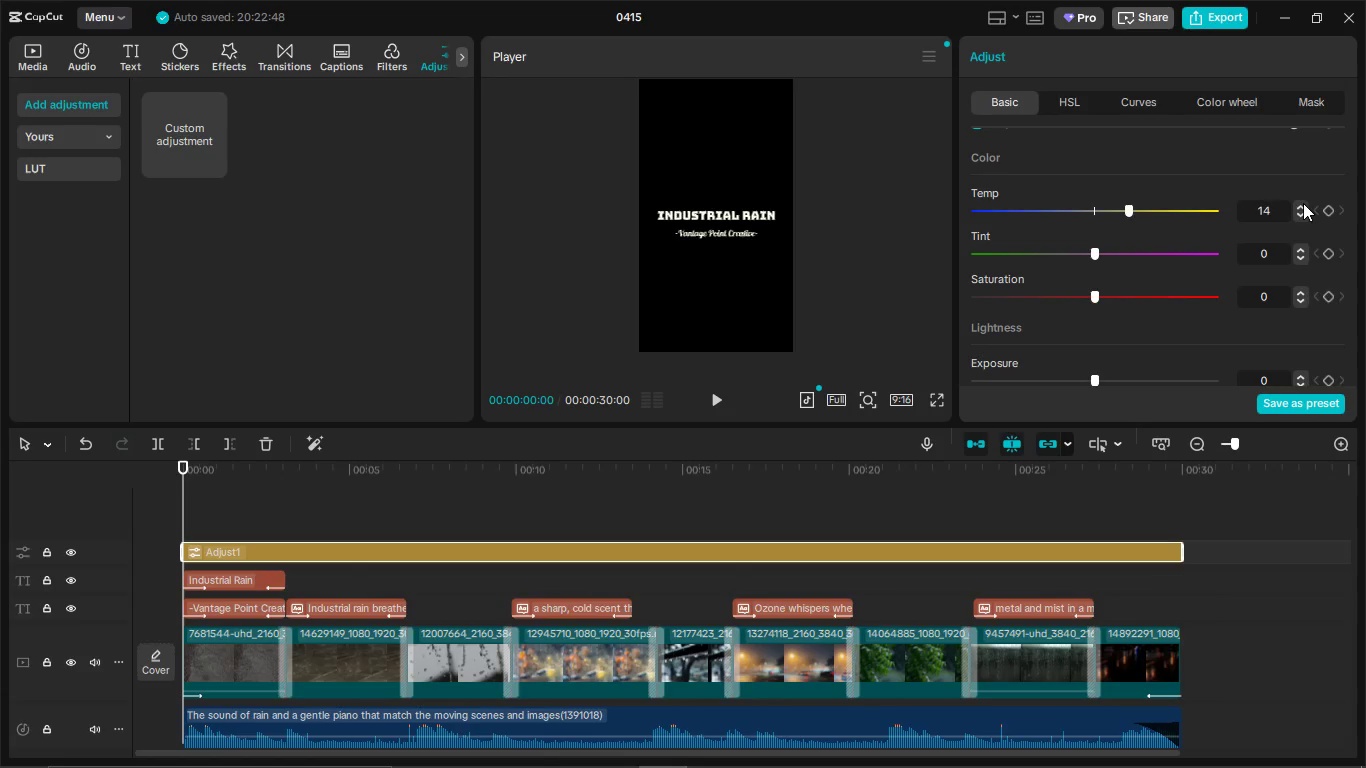 
triple_click([1303, 203])
 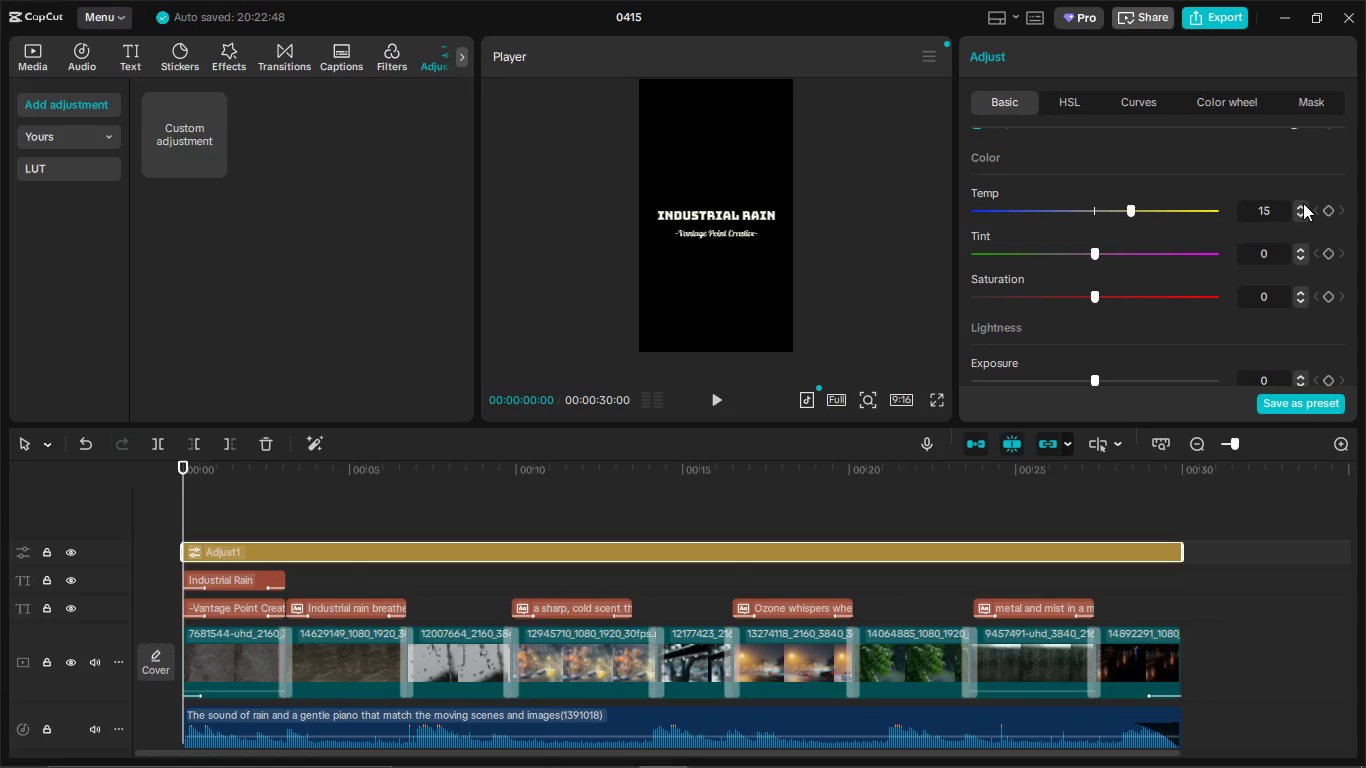 
triple_click([1303, 203])
 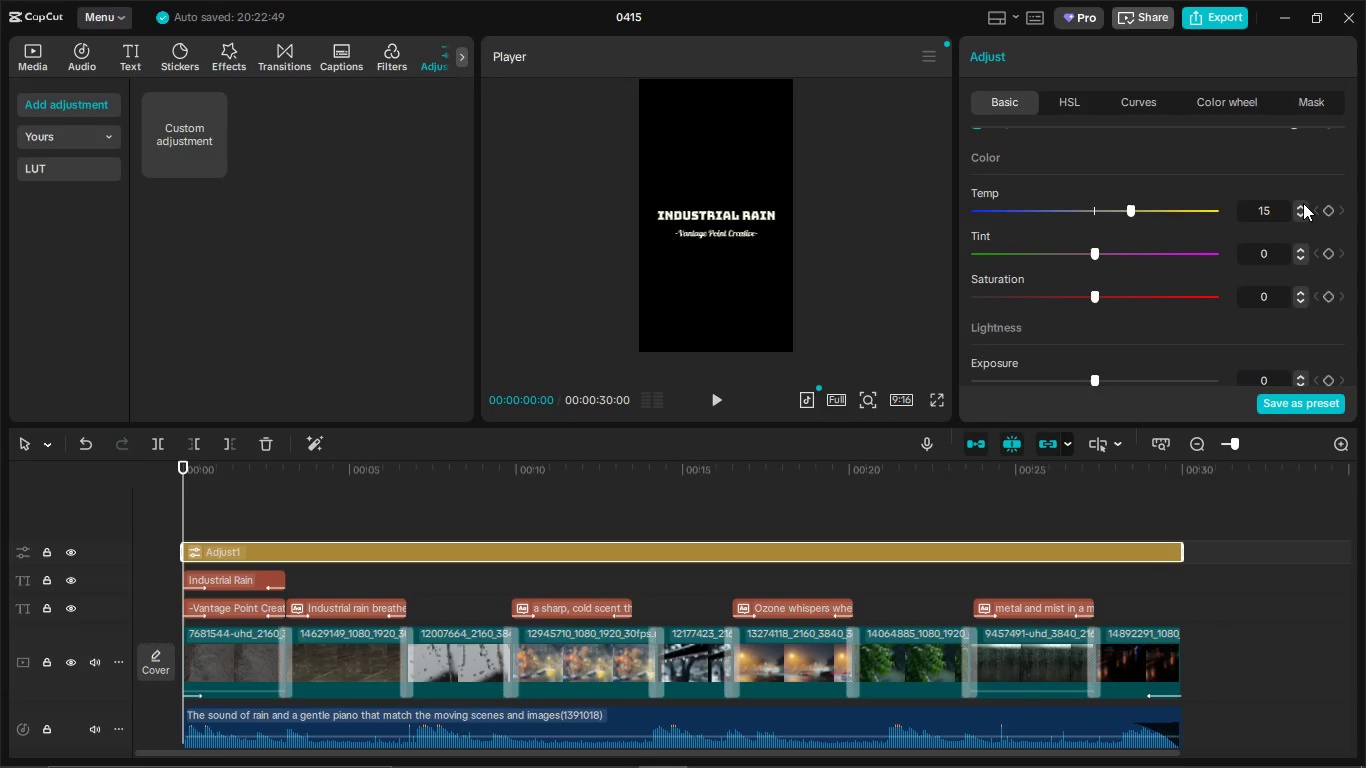 
key(Alt+AltLeft)
 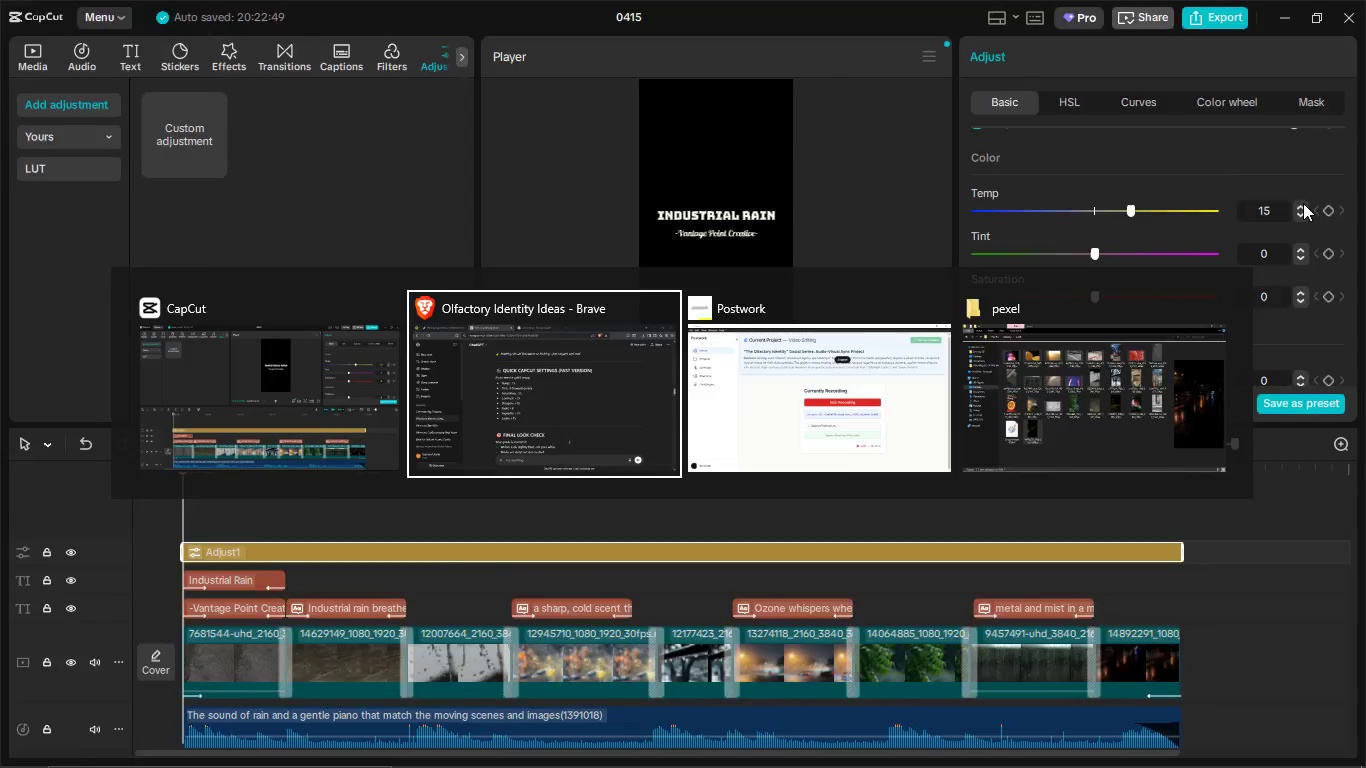 
key(Alt+Tab)
 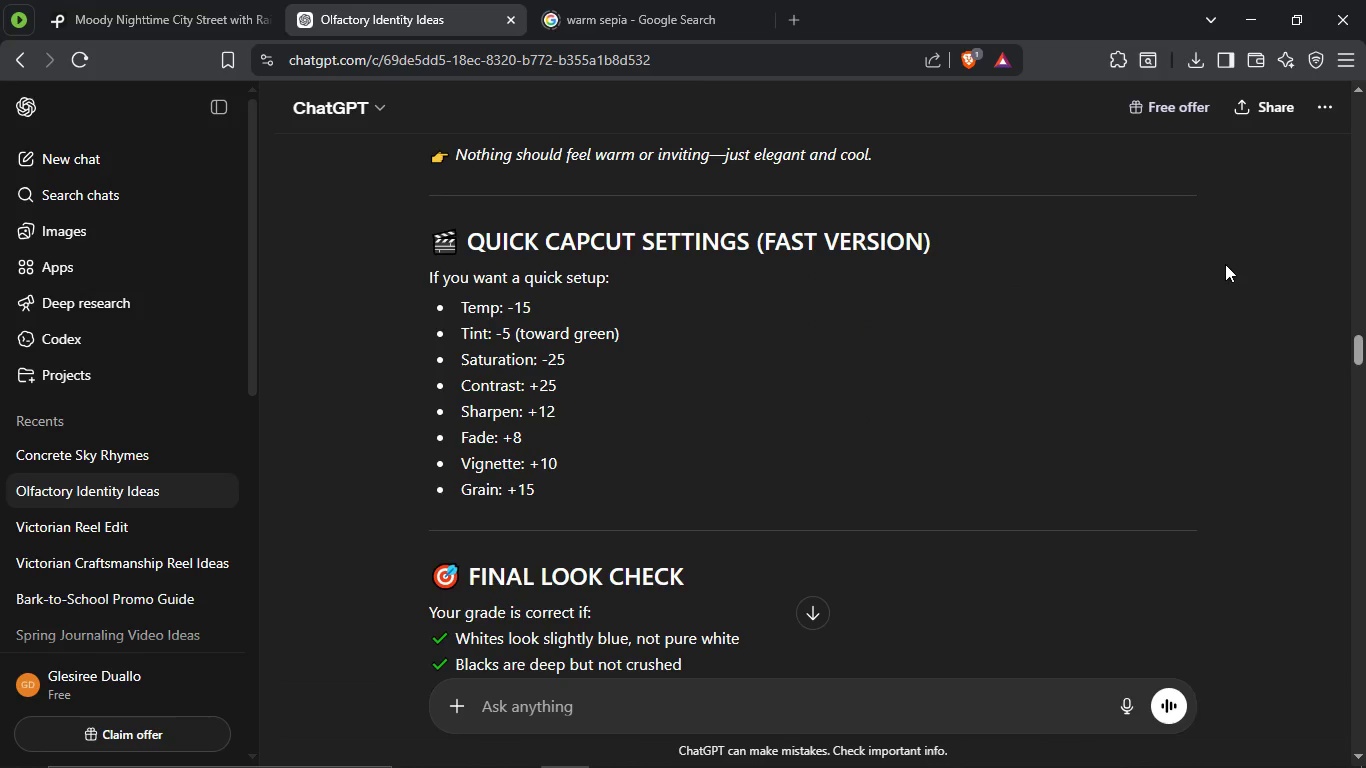 
key(Alt+AltLeft)
 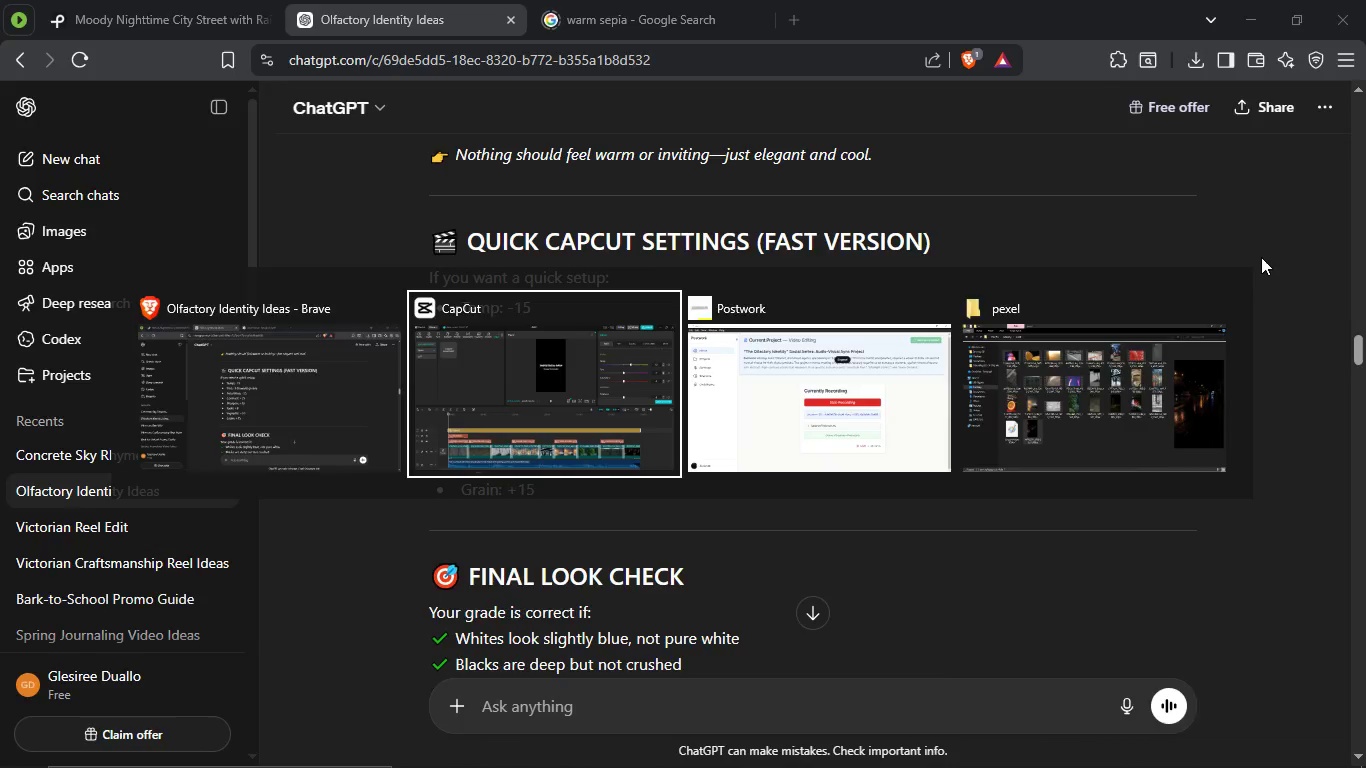 
key(Alt+Tab)
 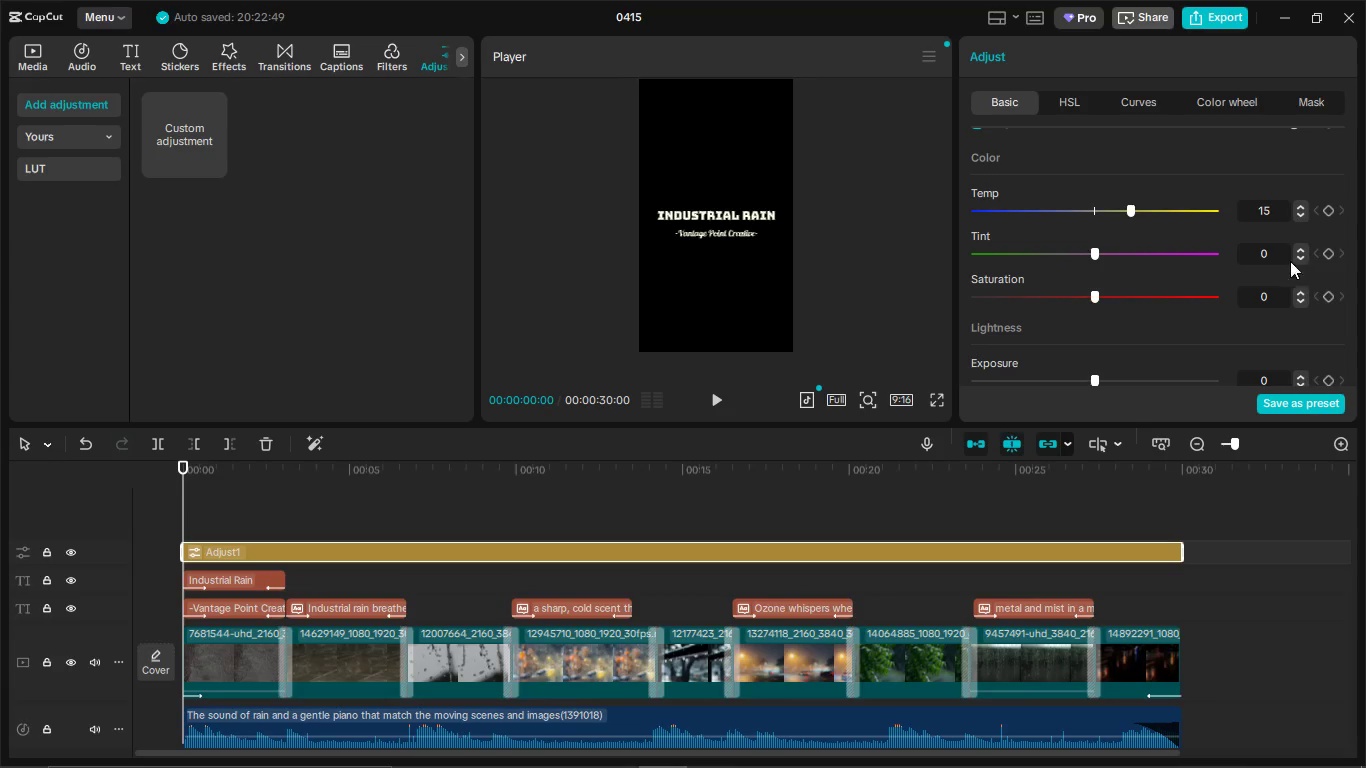 
double_click([1301, 256])
 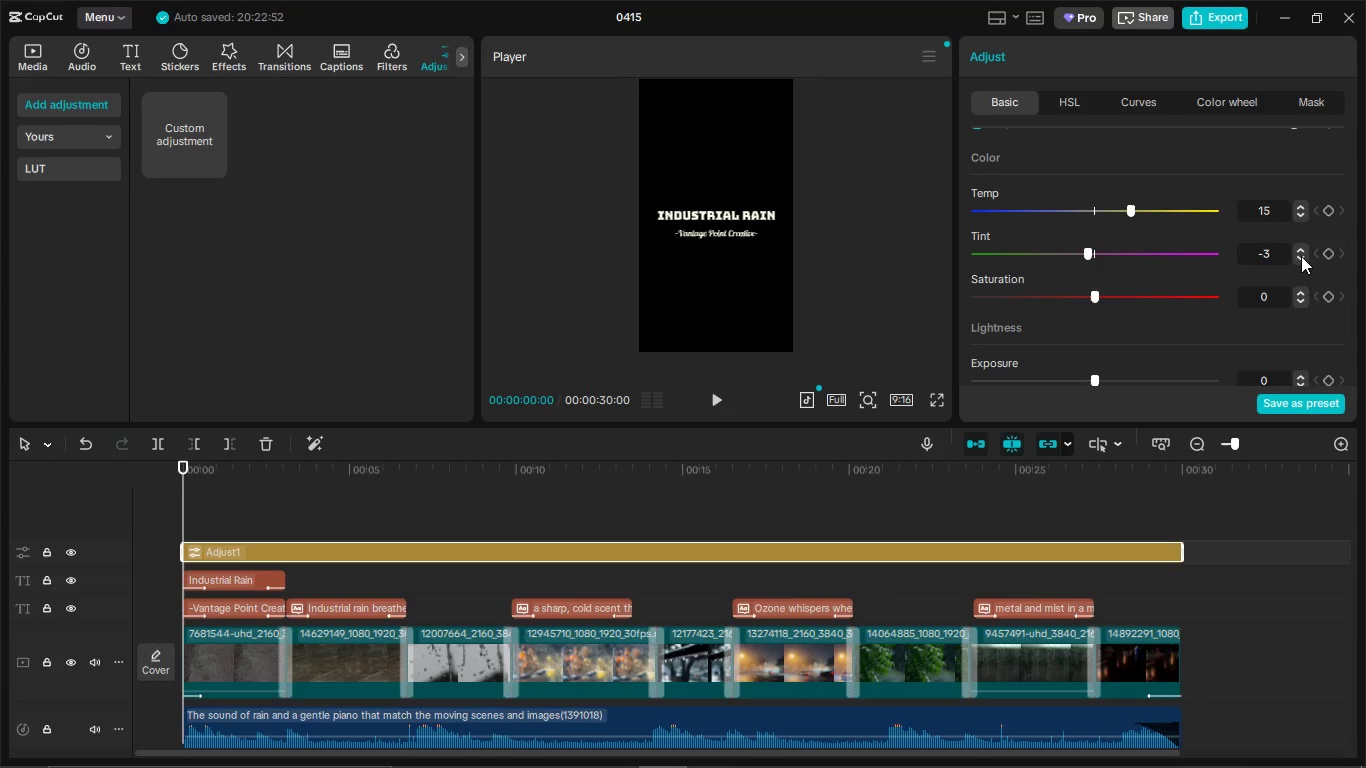 
triple_click([1301, 256])
 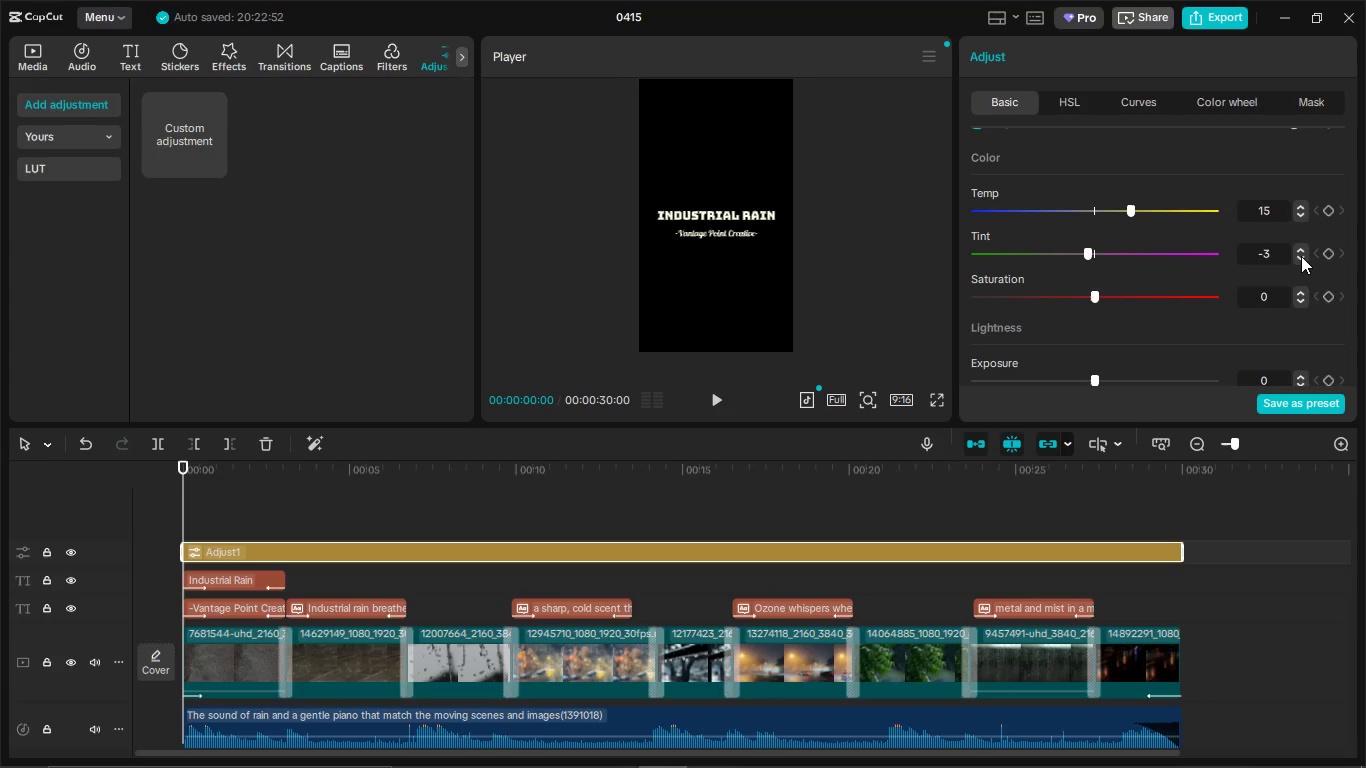 
triple_click([1301, 256])
 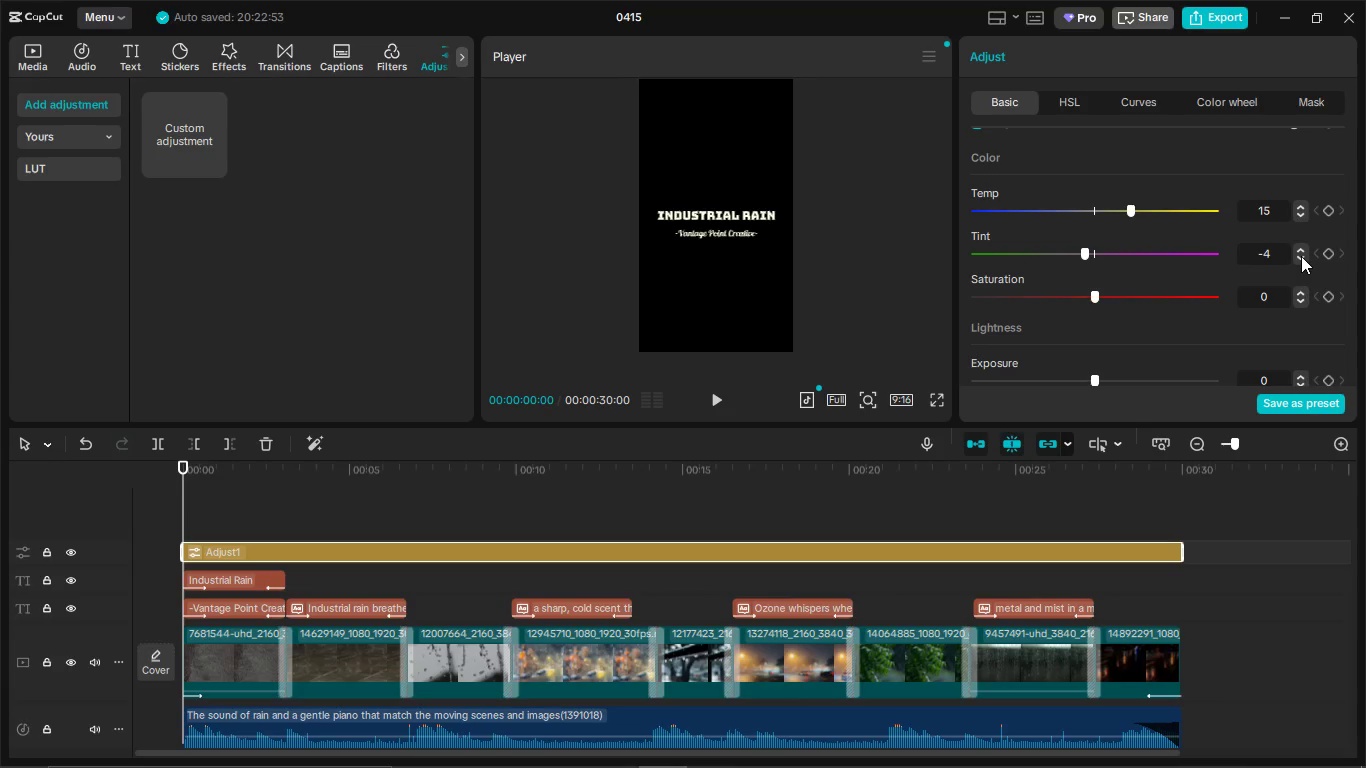 
triple_click([1301, 256])
 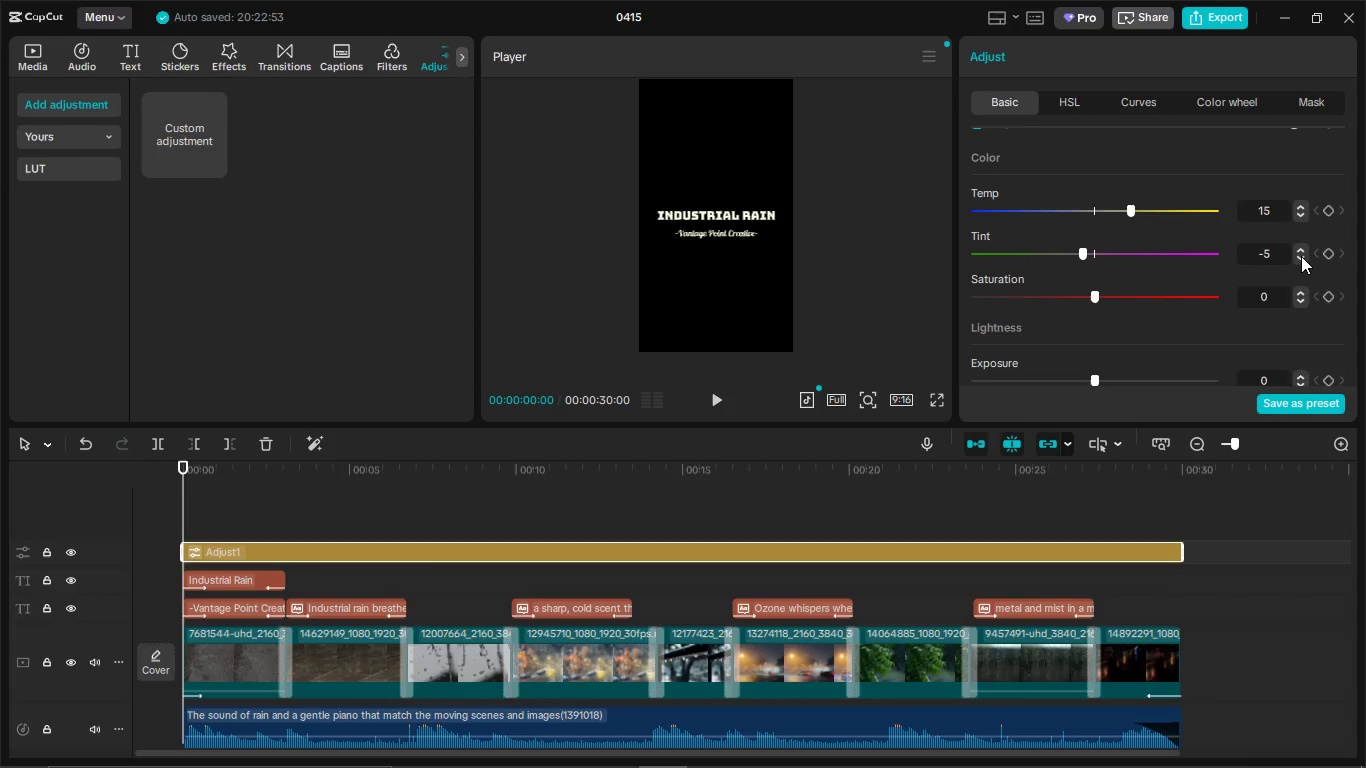 
key(Alt+AltLeft)
 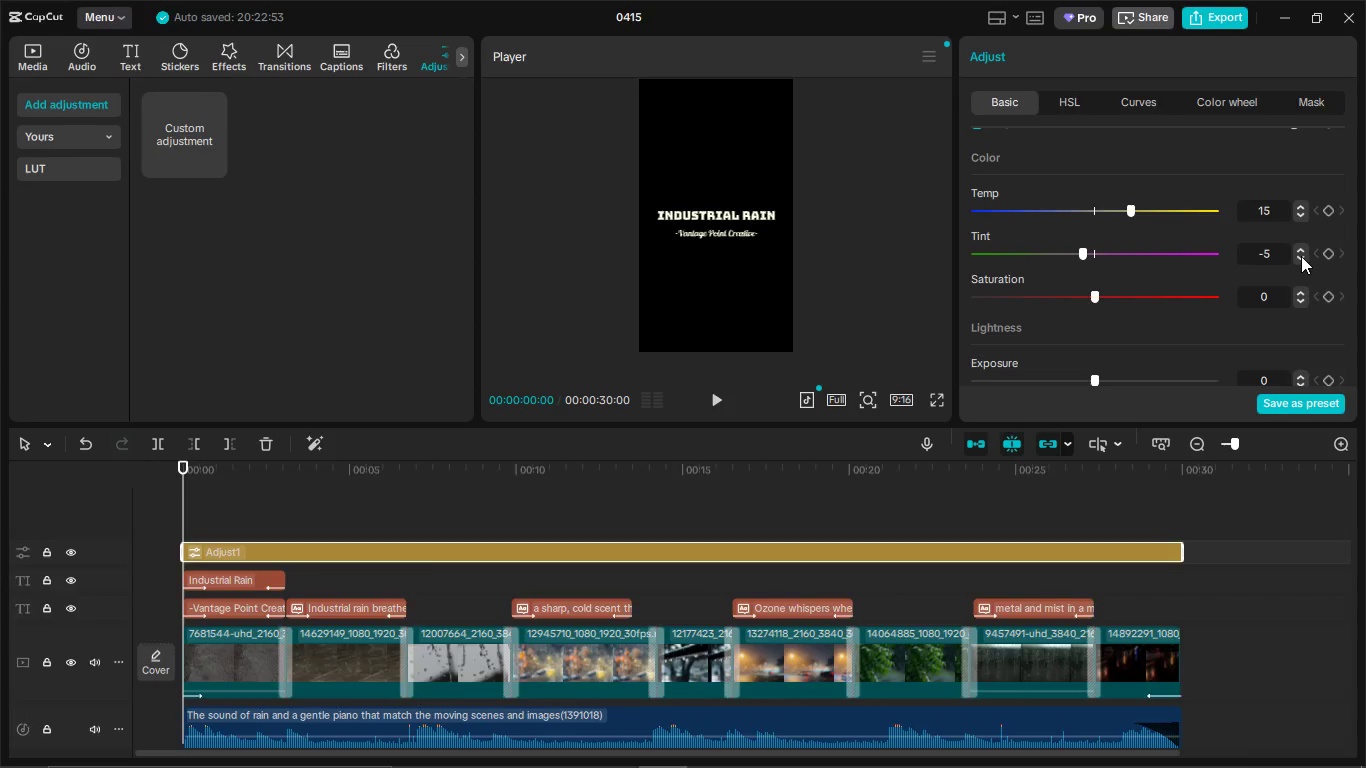 
key(Alt+Tab)
 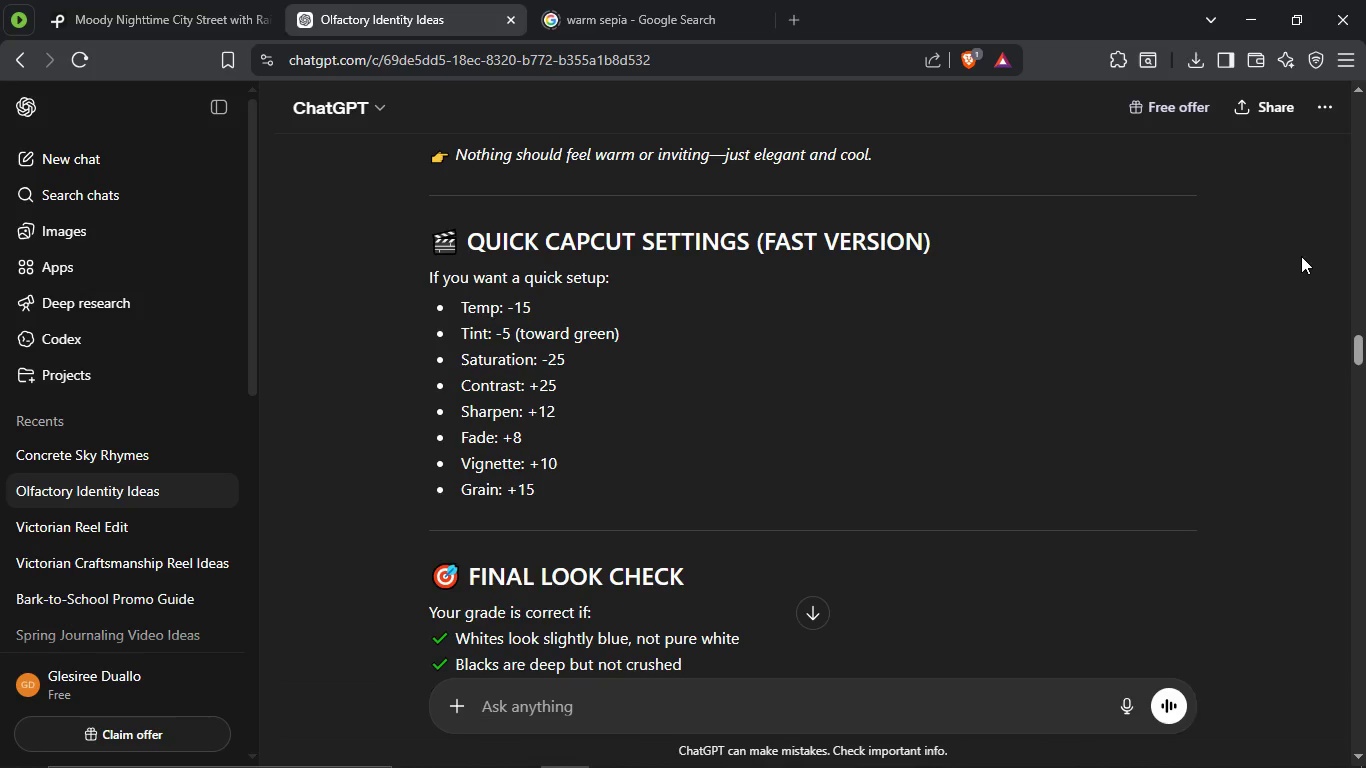 
key(Alt+AltLeft)
 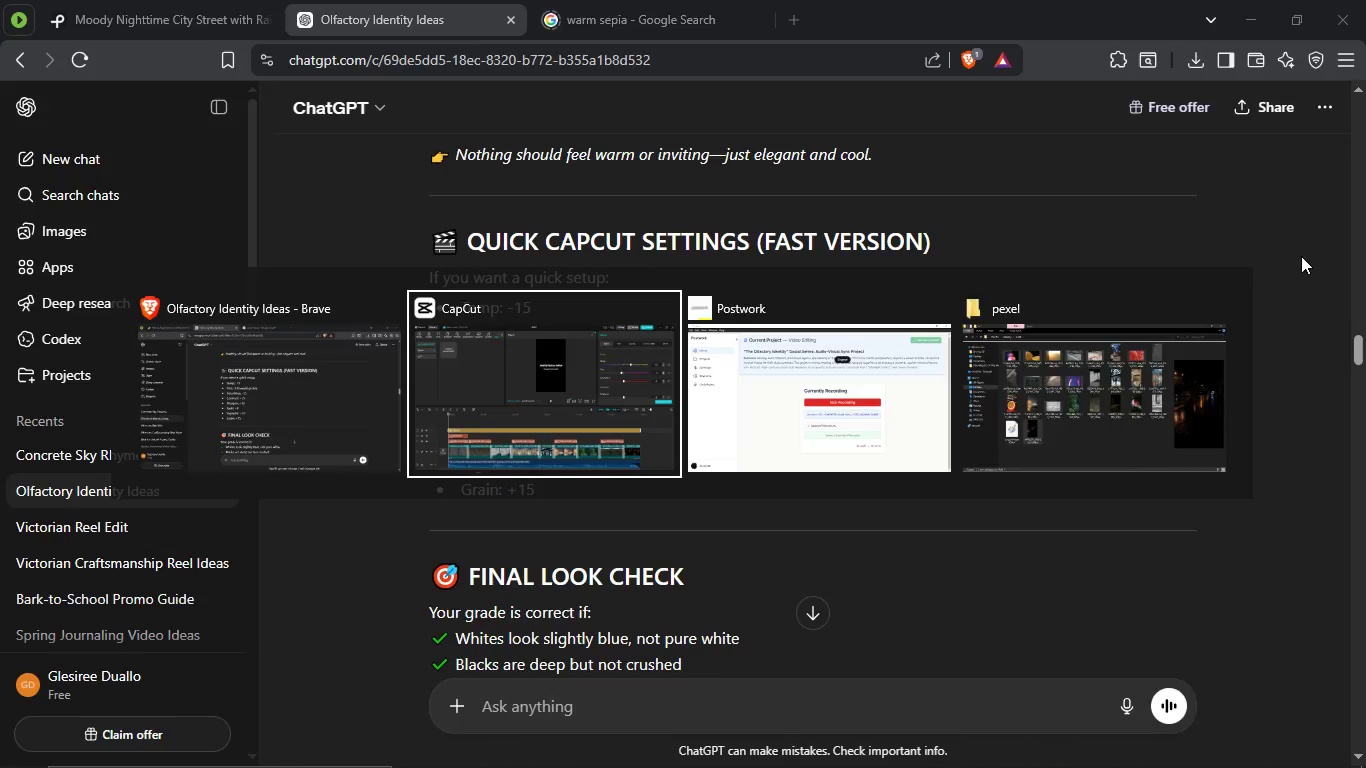 
key(Alt+Tab)
 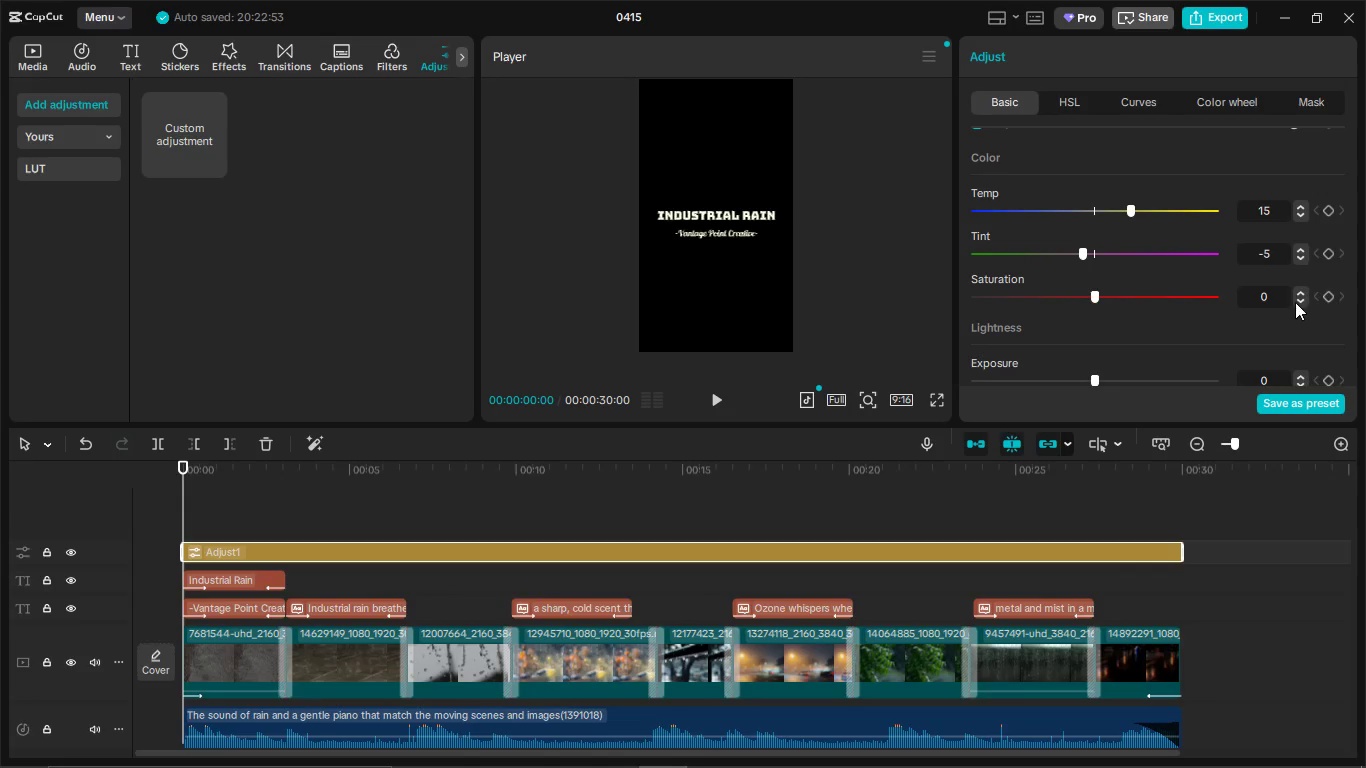 
double_click([1298, 302])
 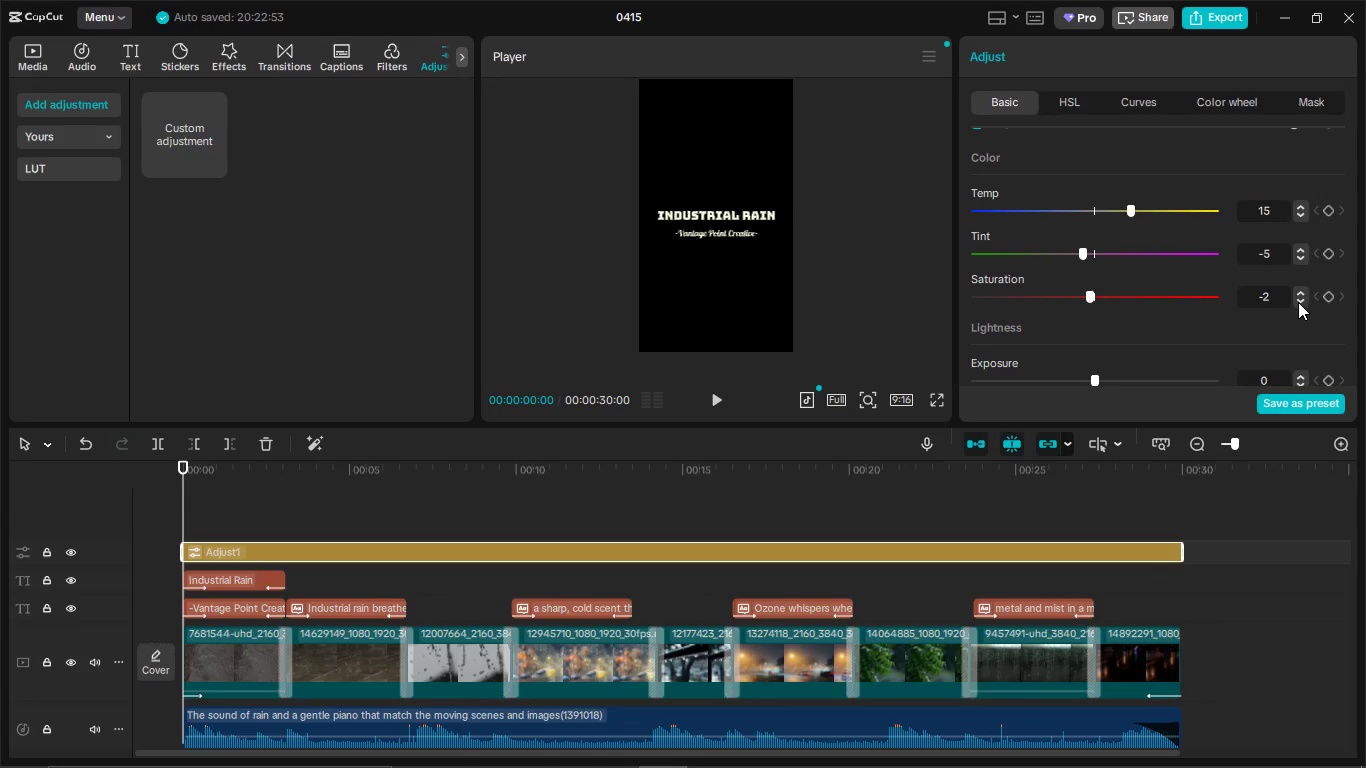 
triple_click([1298, 302])
 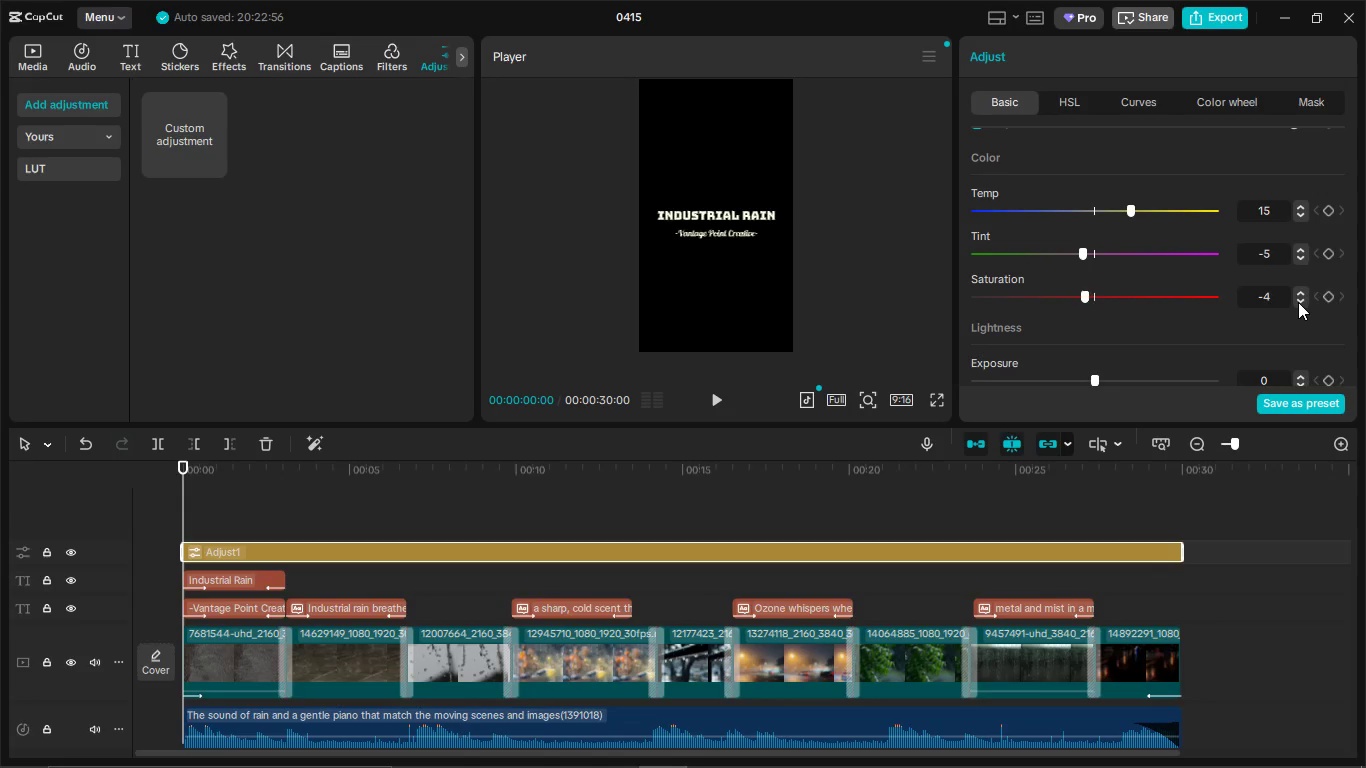 
triple_click([1298, 302])
 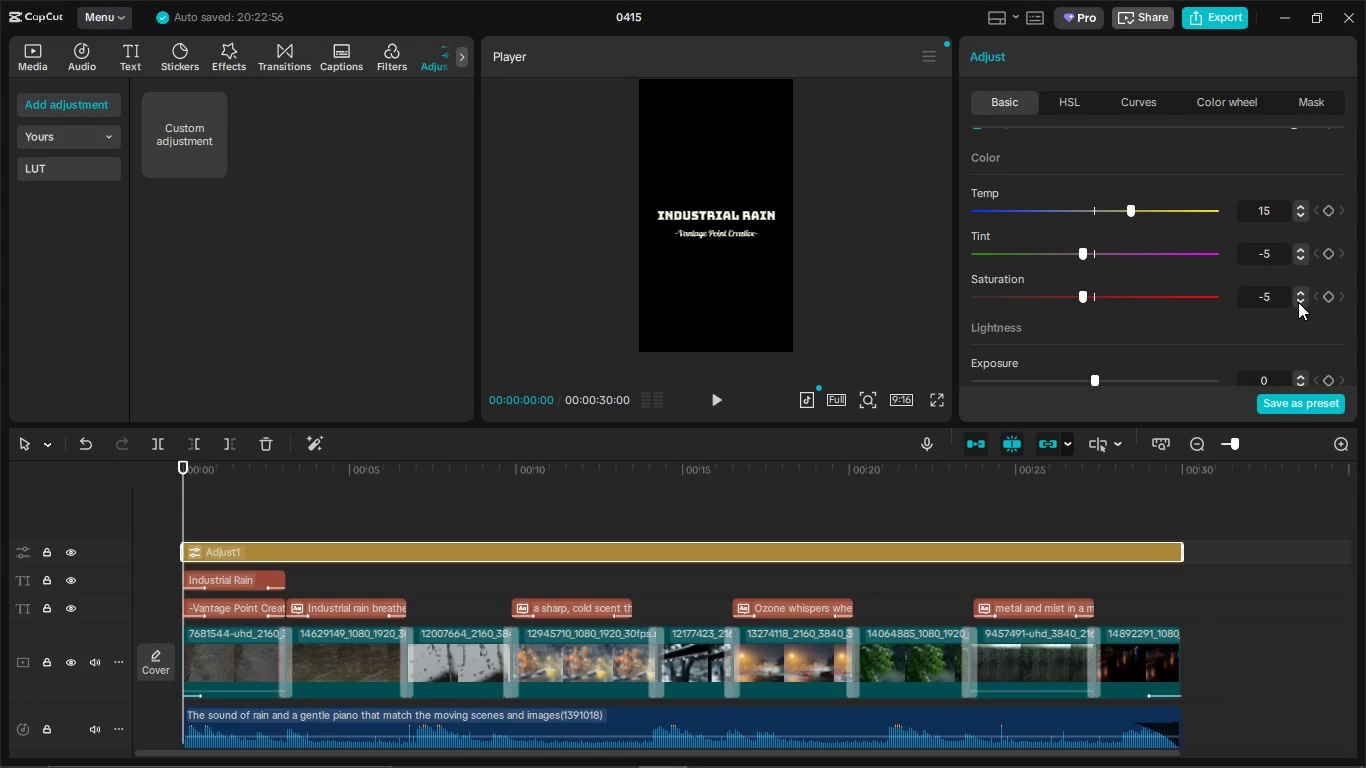 
triple_click([1298, 302])
 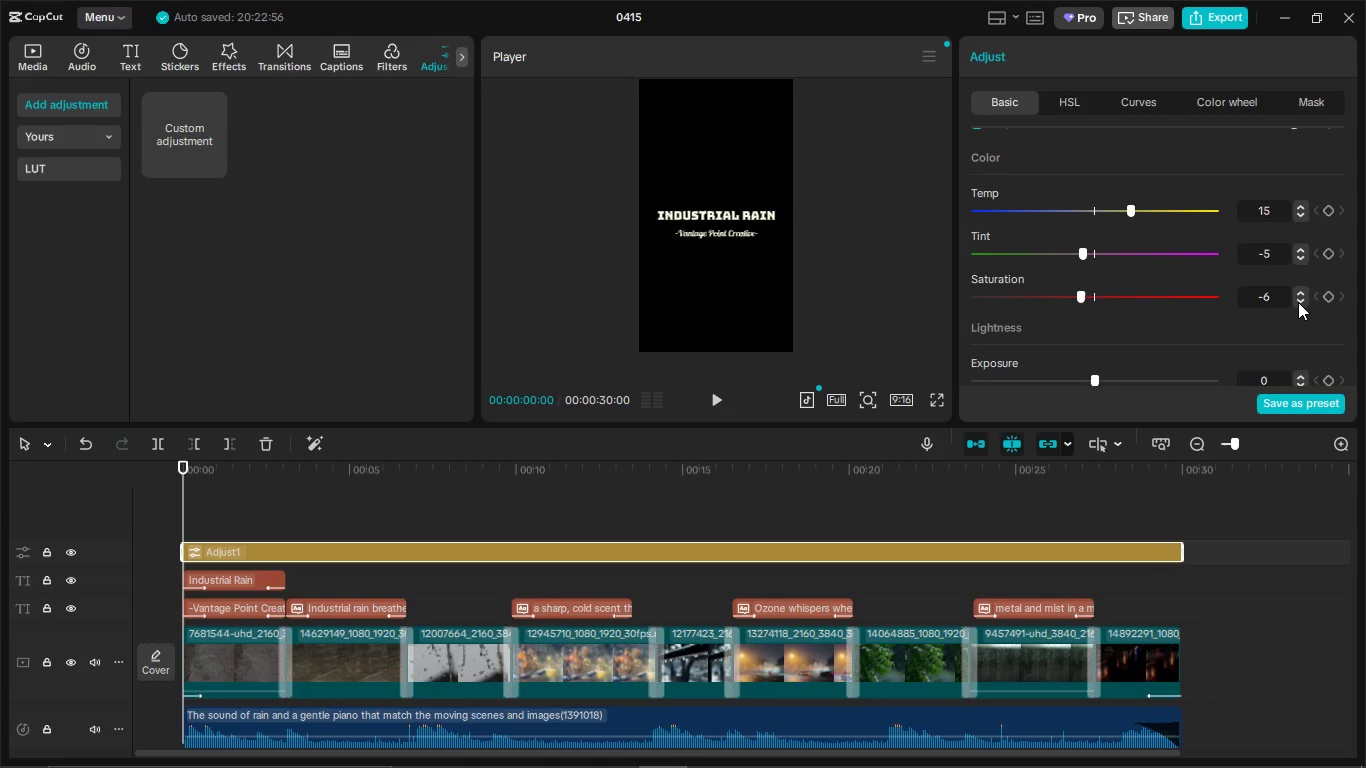 
triple_click([1298, 302])
 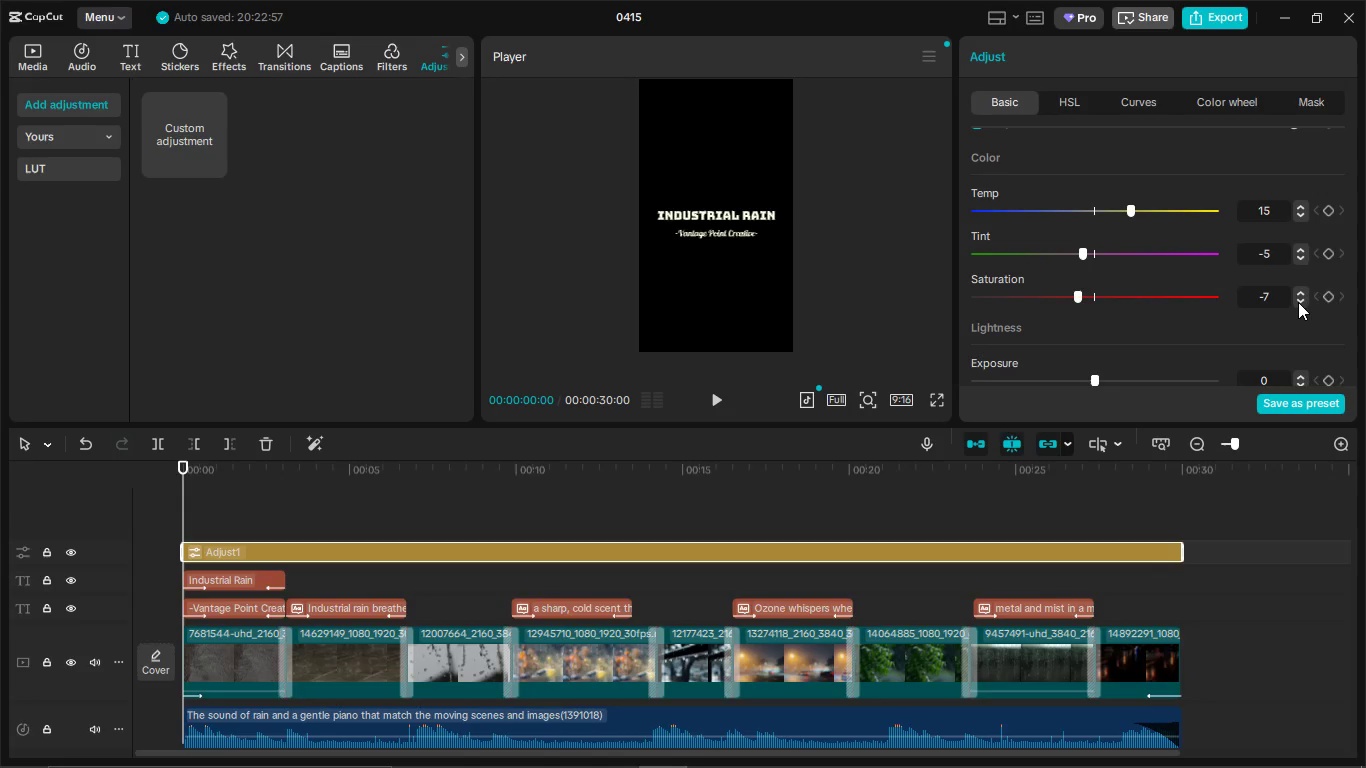 
triple_click([1298, 302])
 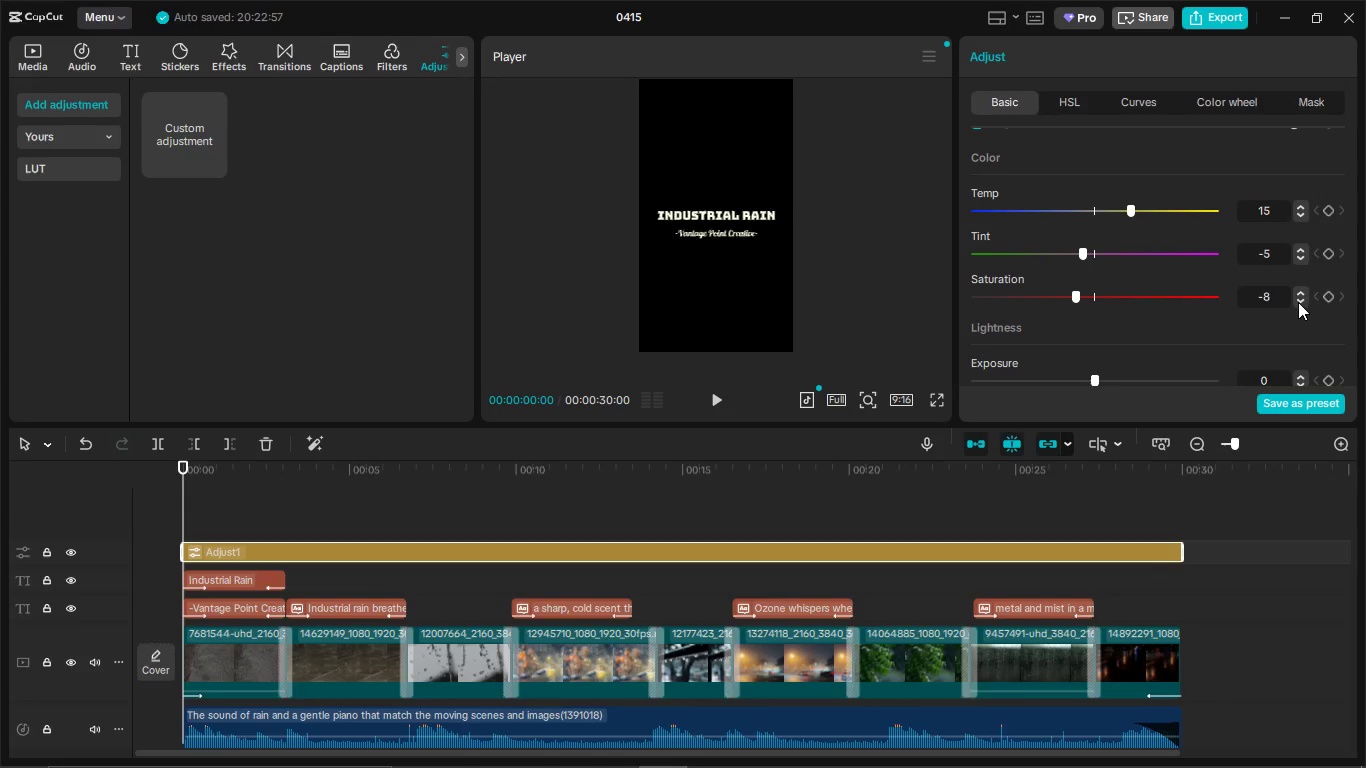 
triple_click([1298, 302])
 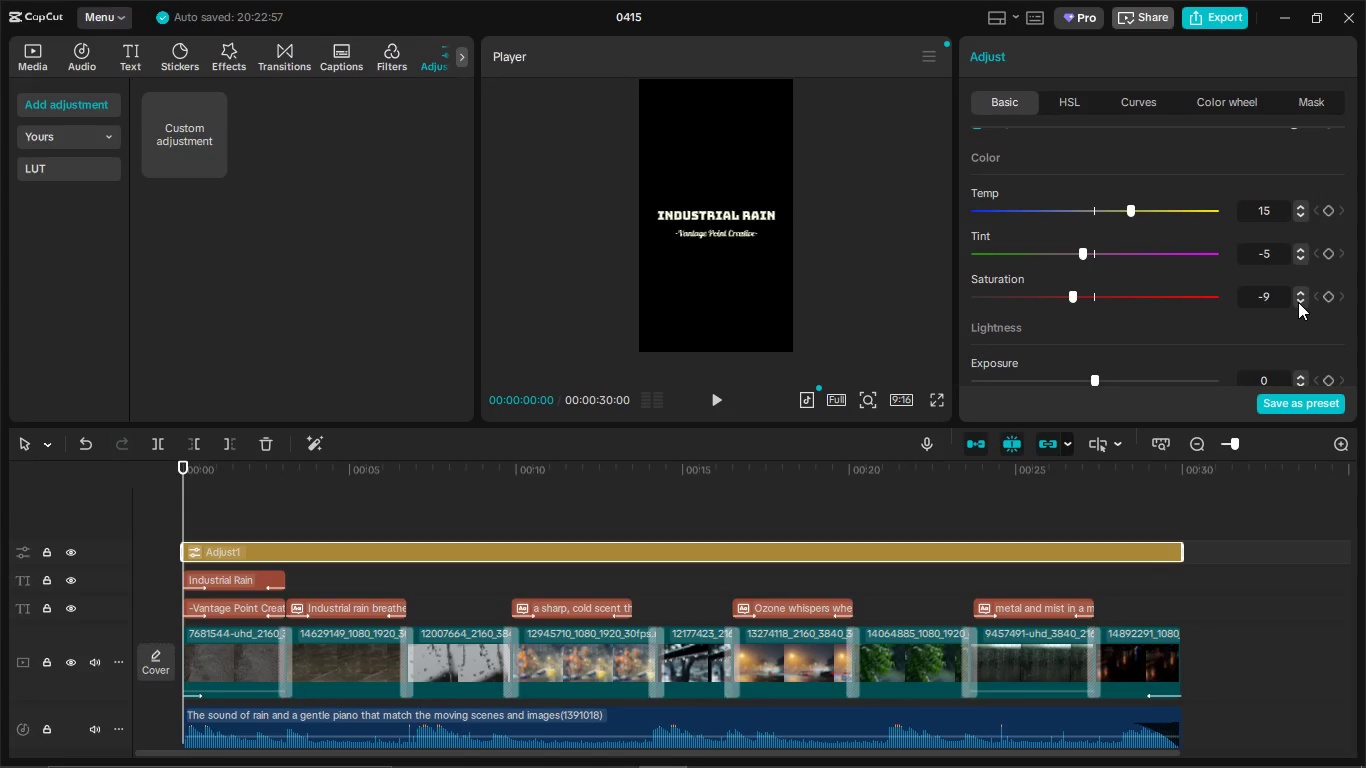 
triple_click([1298, 302])
 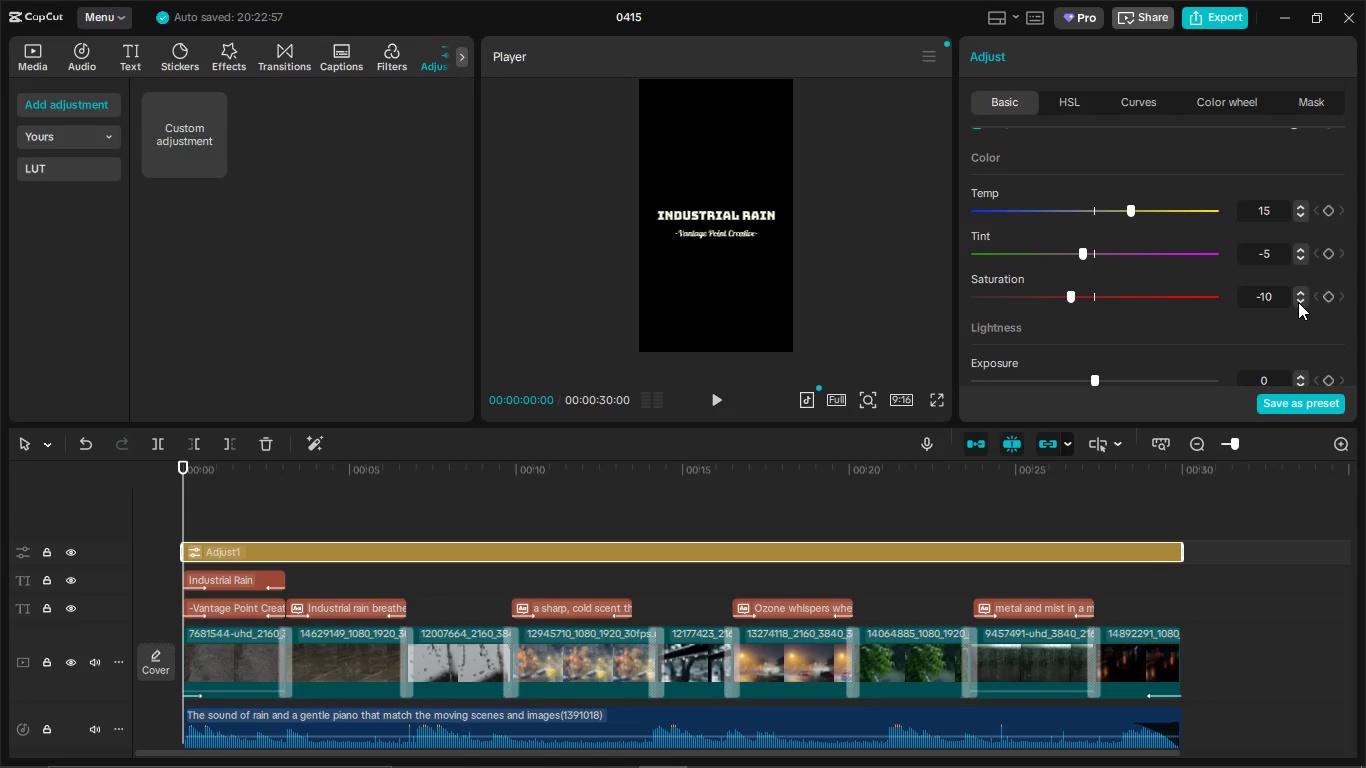 
triple_click([1298, 302])
 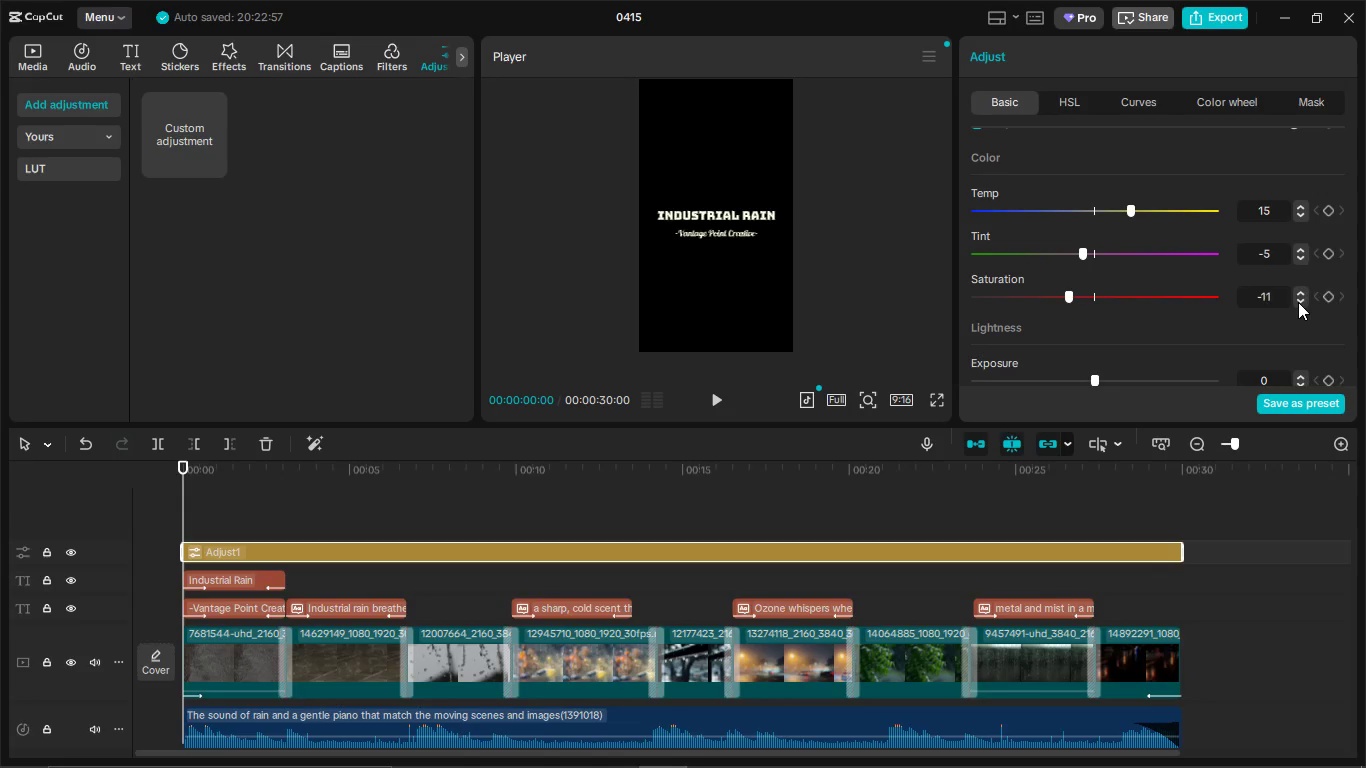 
triple_click([1298, 302])
 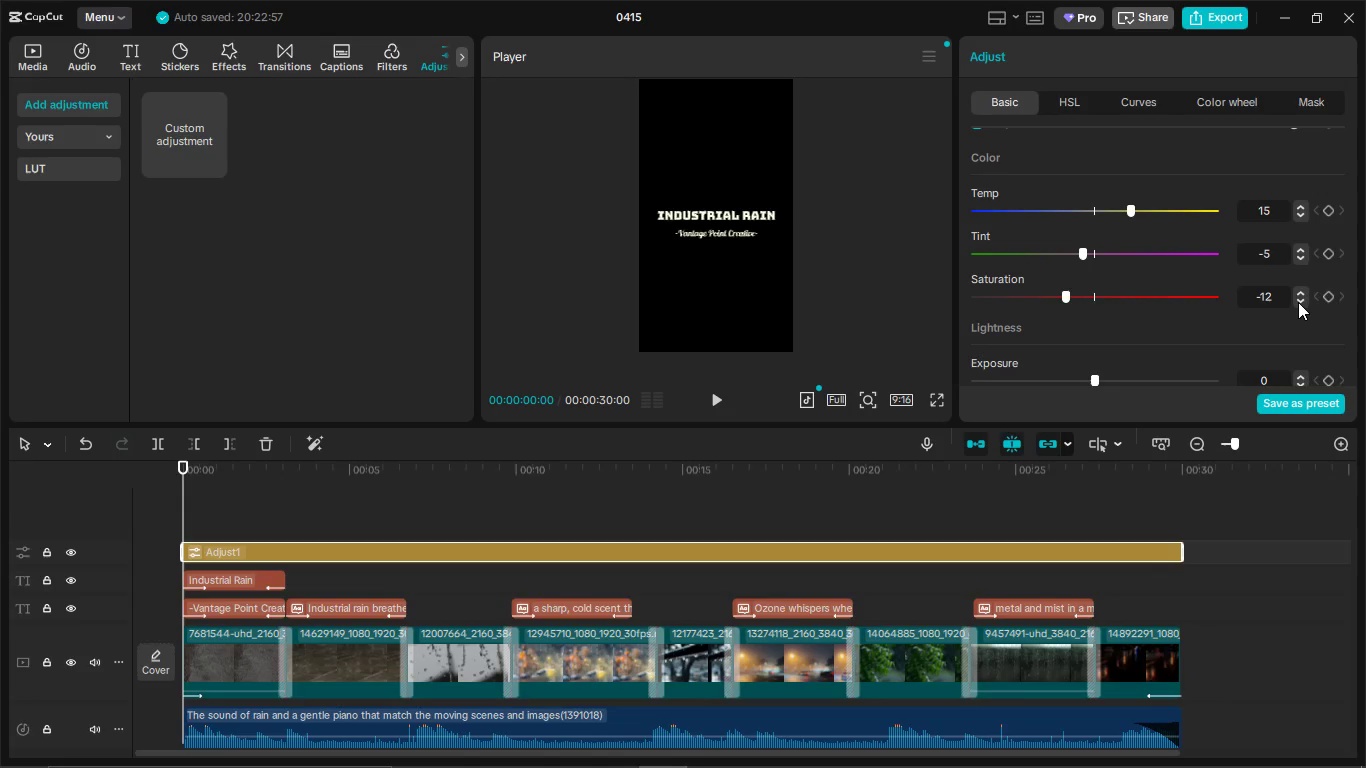 
triple_click([1298, 302])
 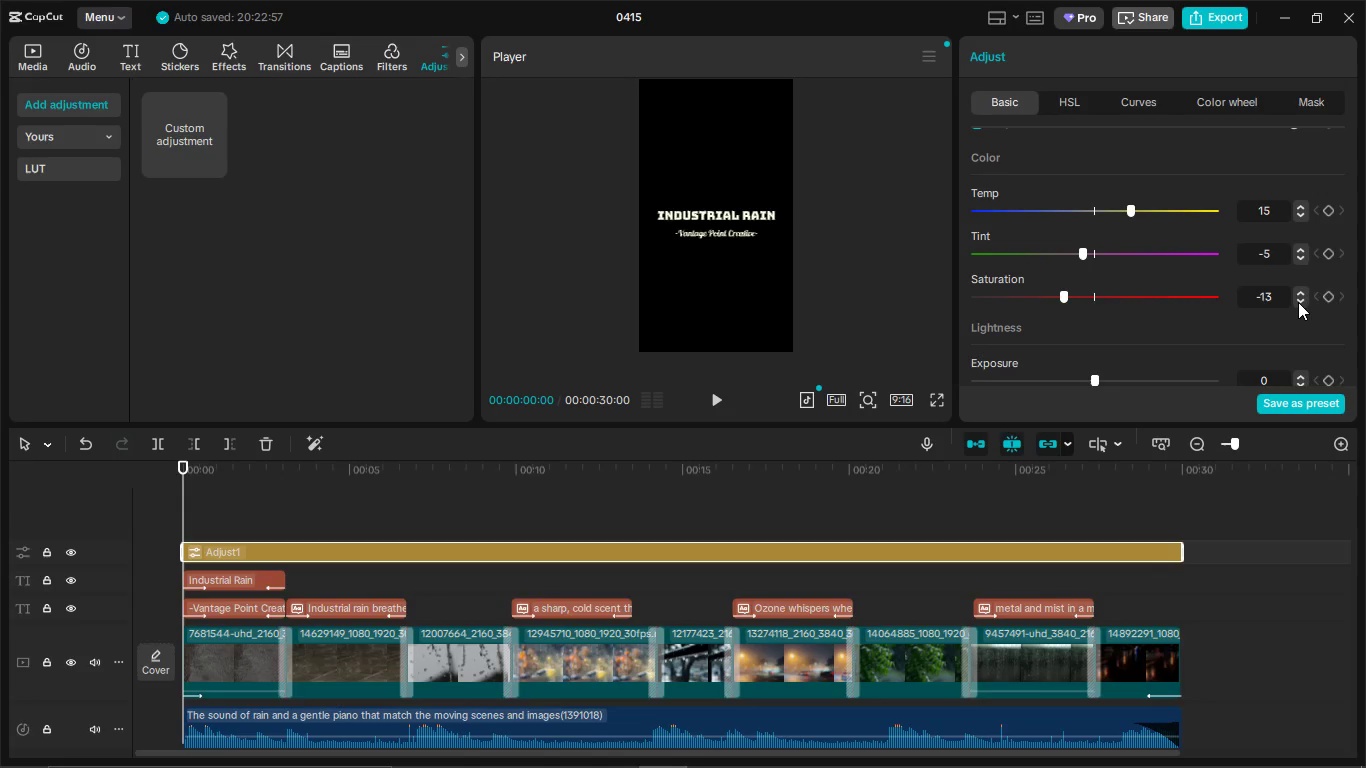 
triple_click([1298, 302])
 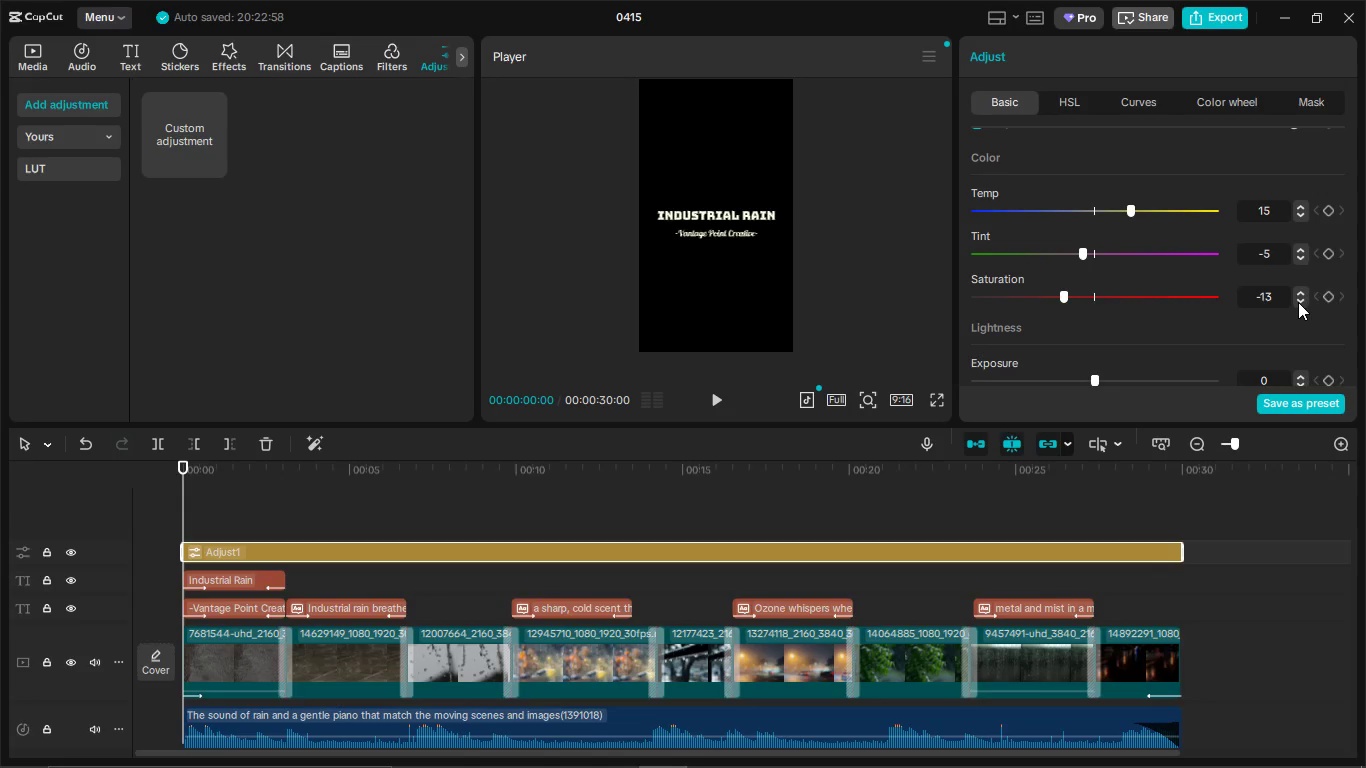 
triple_click([1298, 302])
 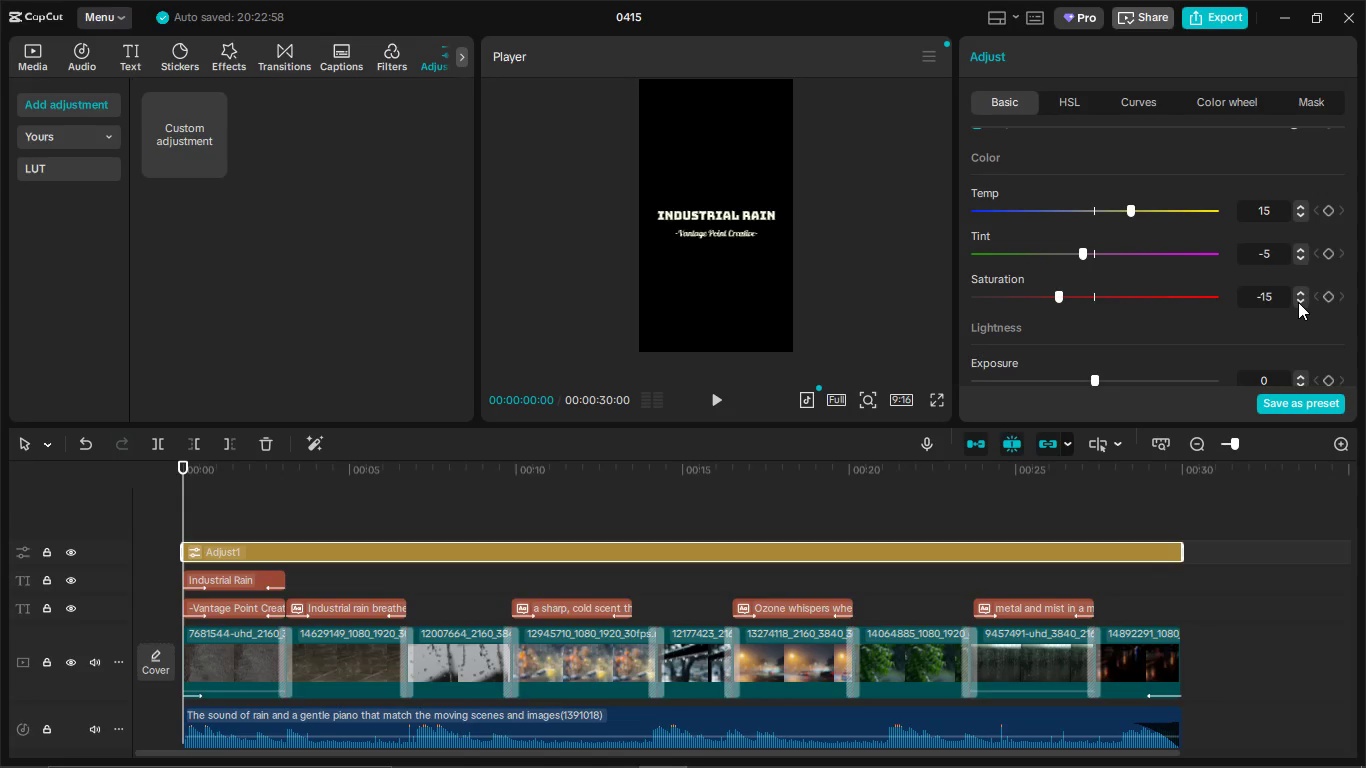 
triple_click([1298, 302])
 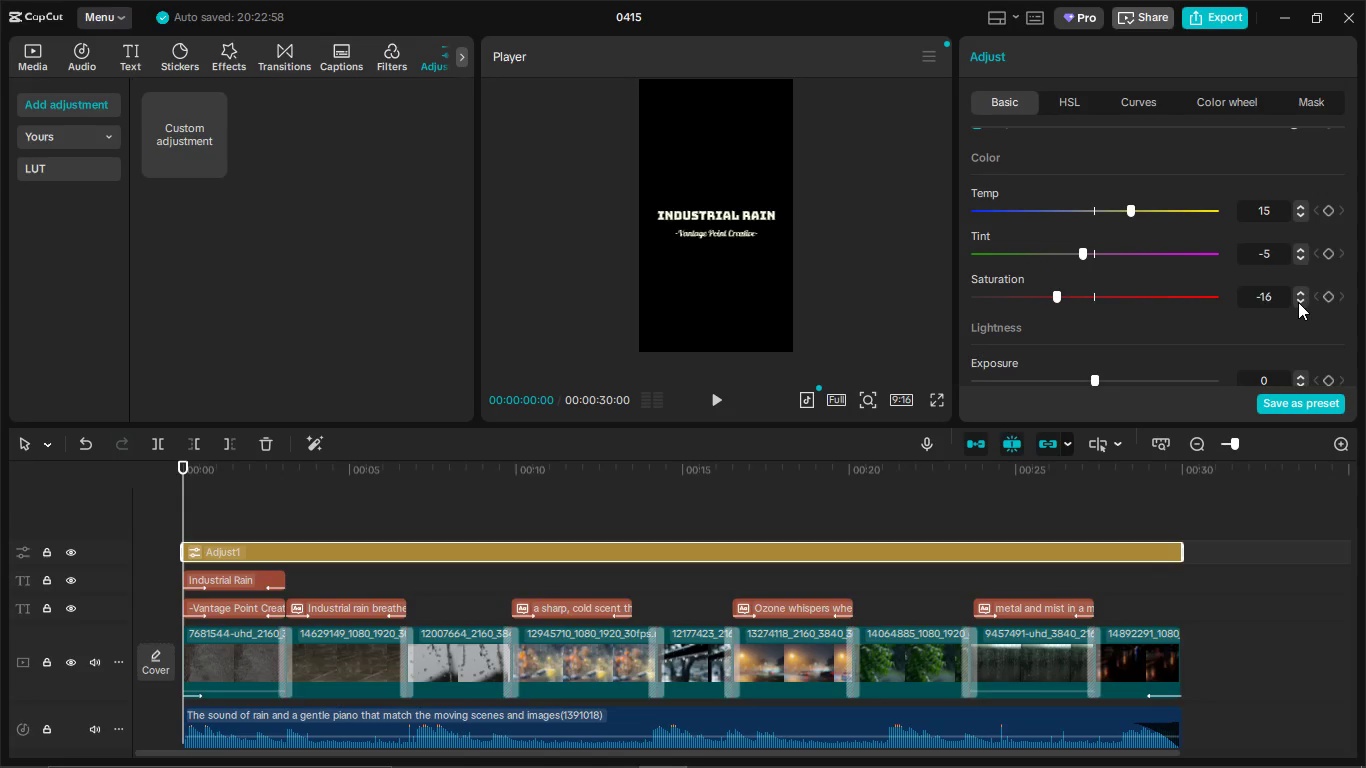 
triple_click([1298, 302])
 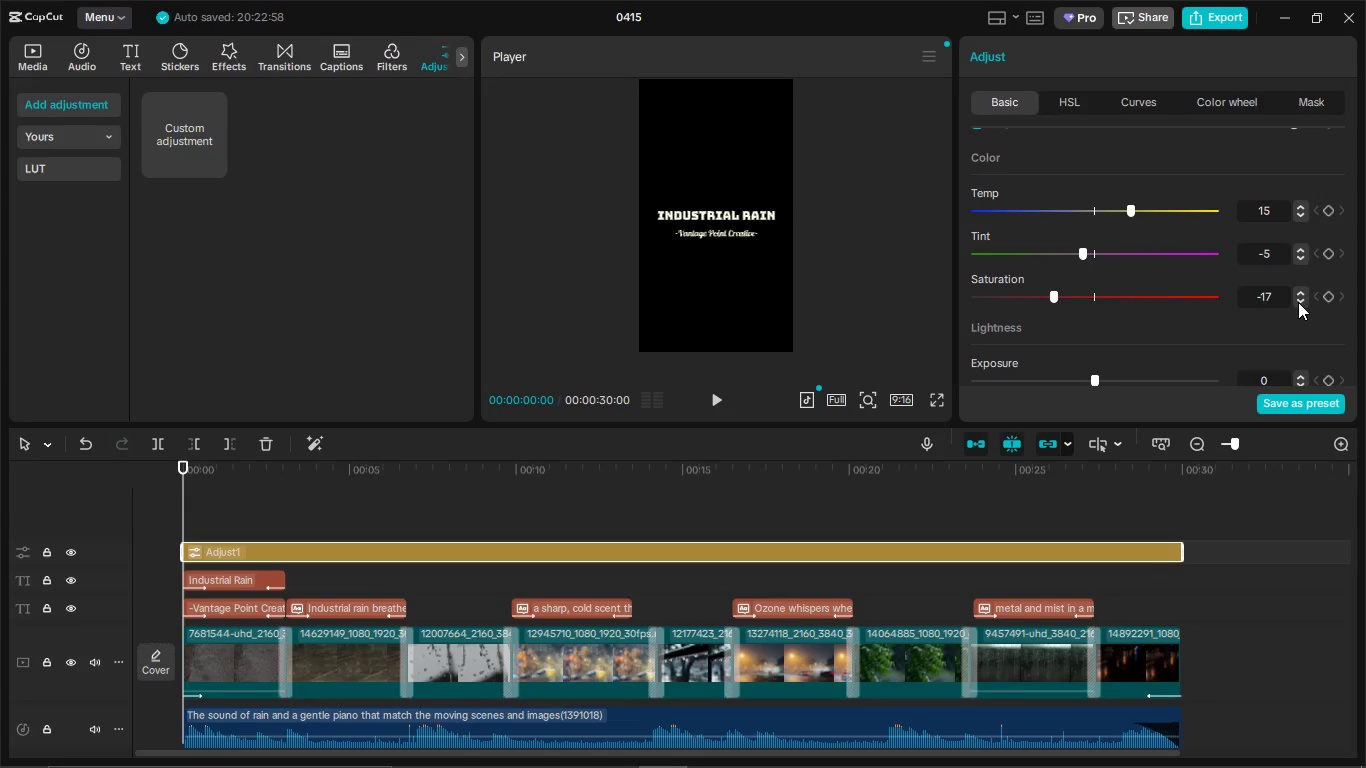 
triple_click([1298, 302])
 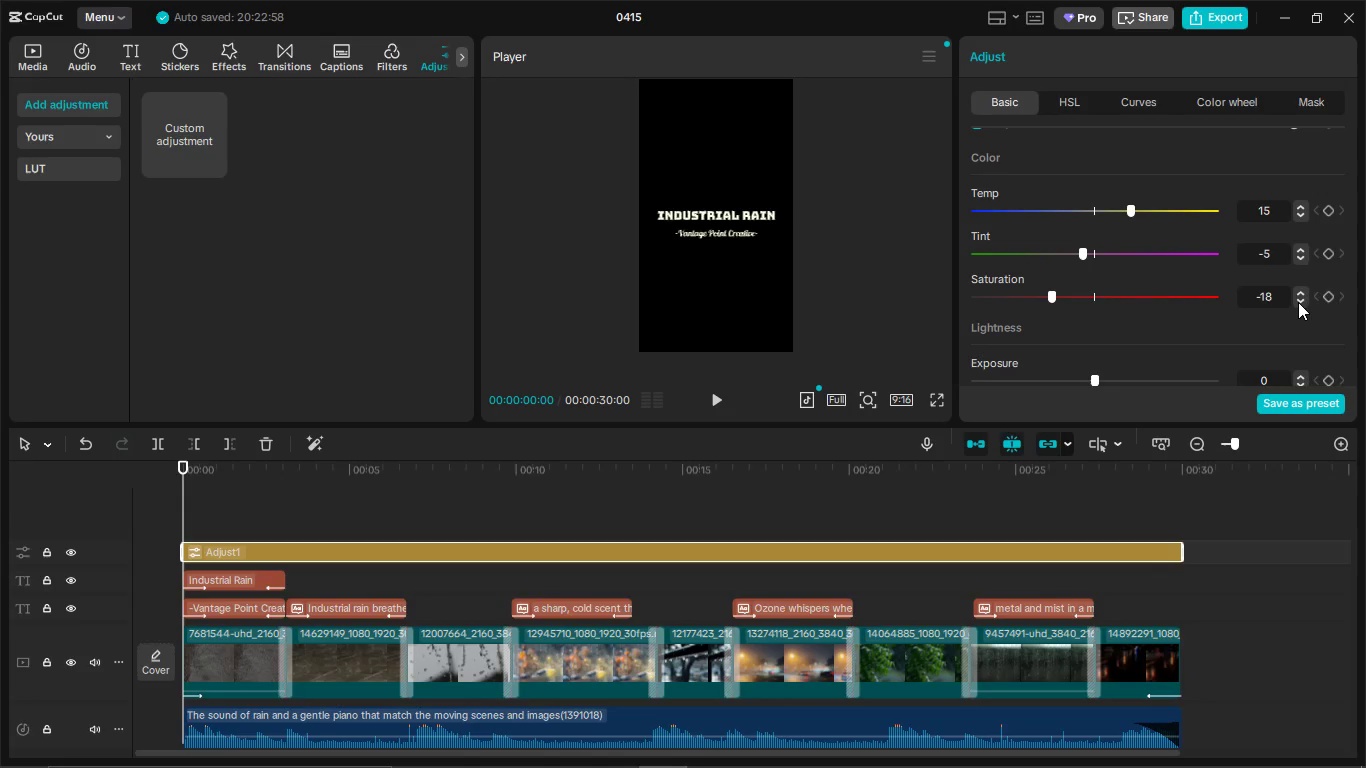 
triple_click([1298, 302])
 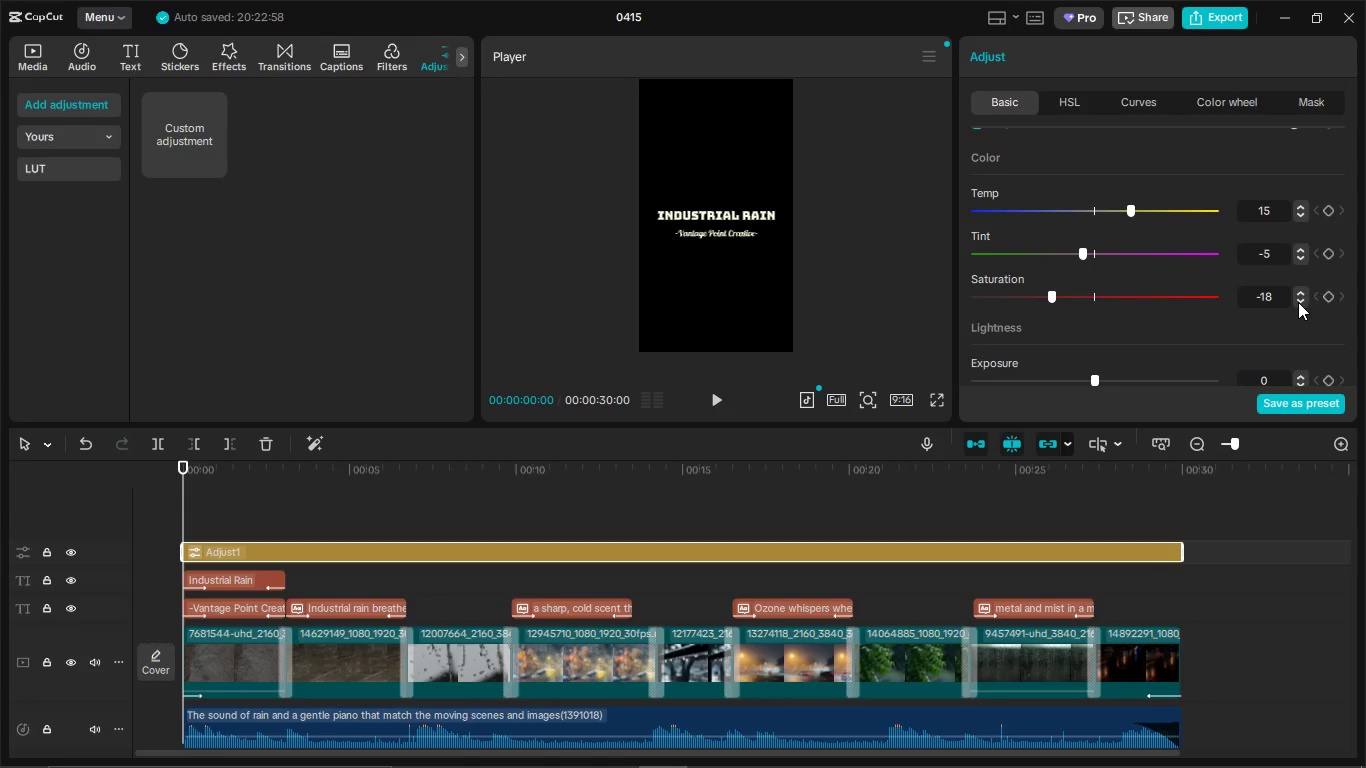 
triple_click([1298, 302])
 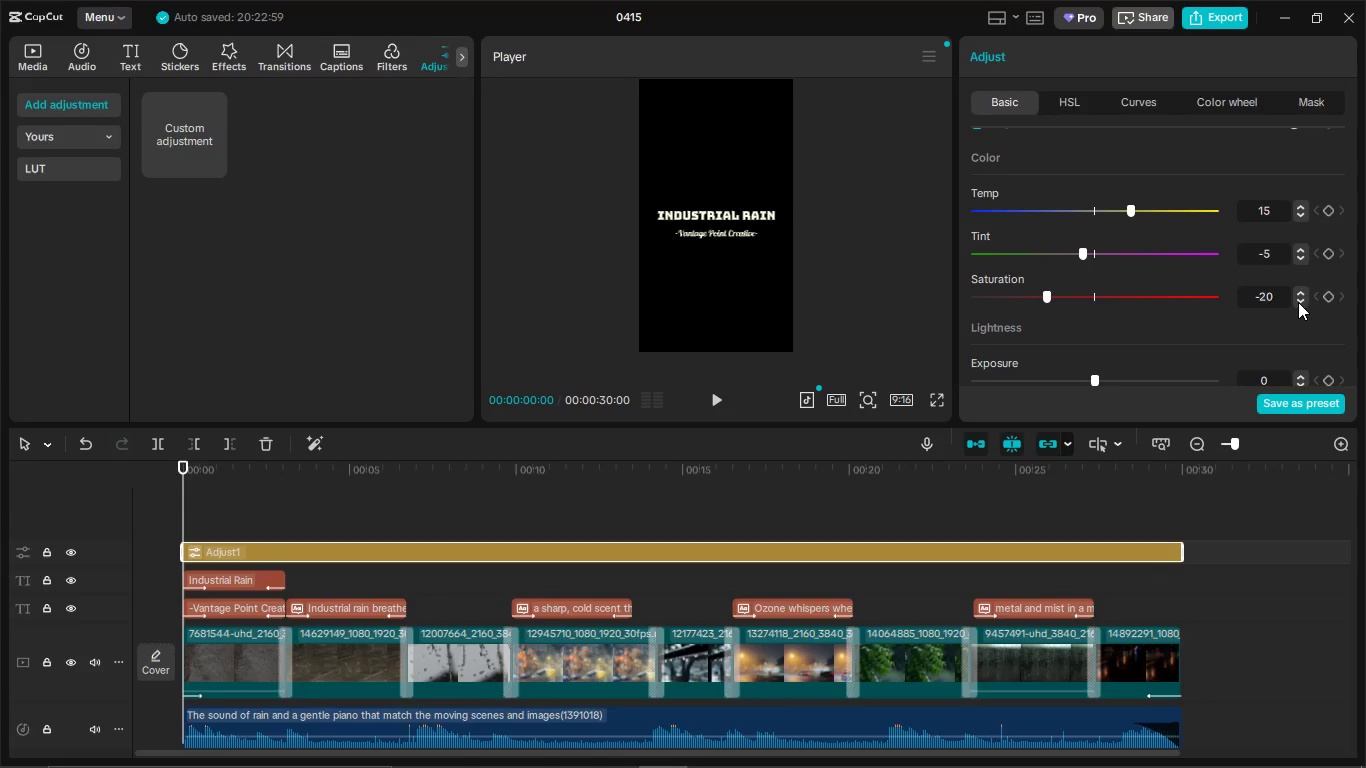 
triple_click([1298, 302])
 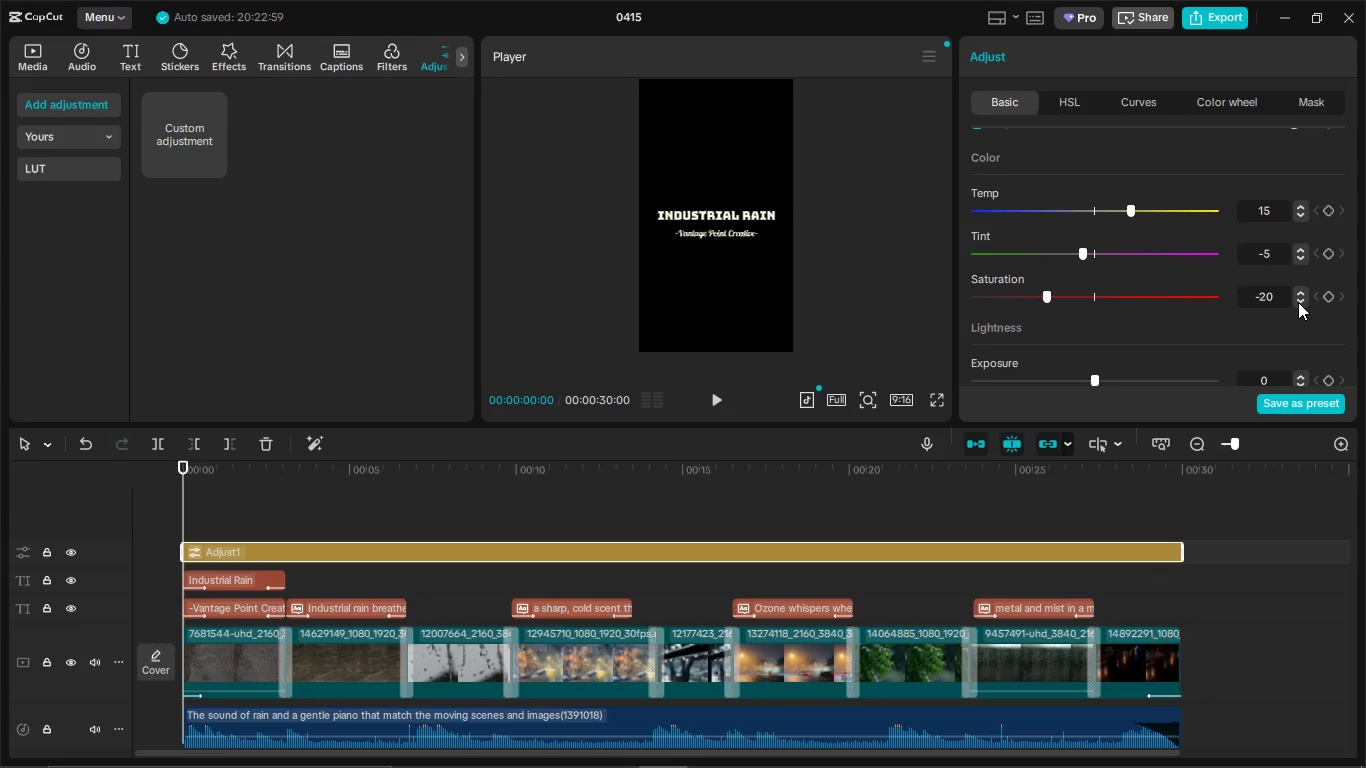 
triple_click([1298, 302])
 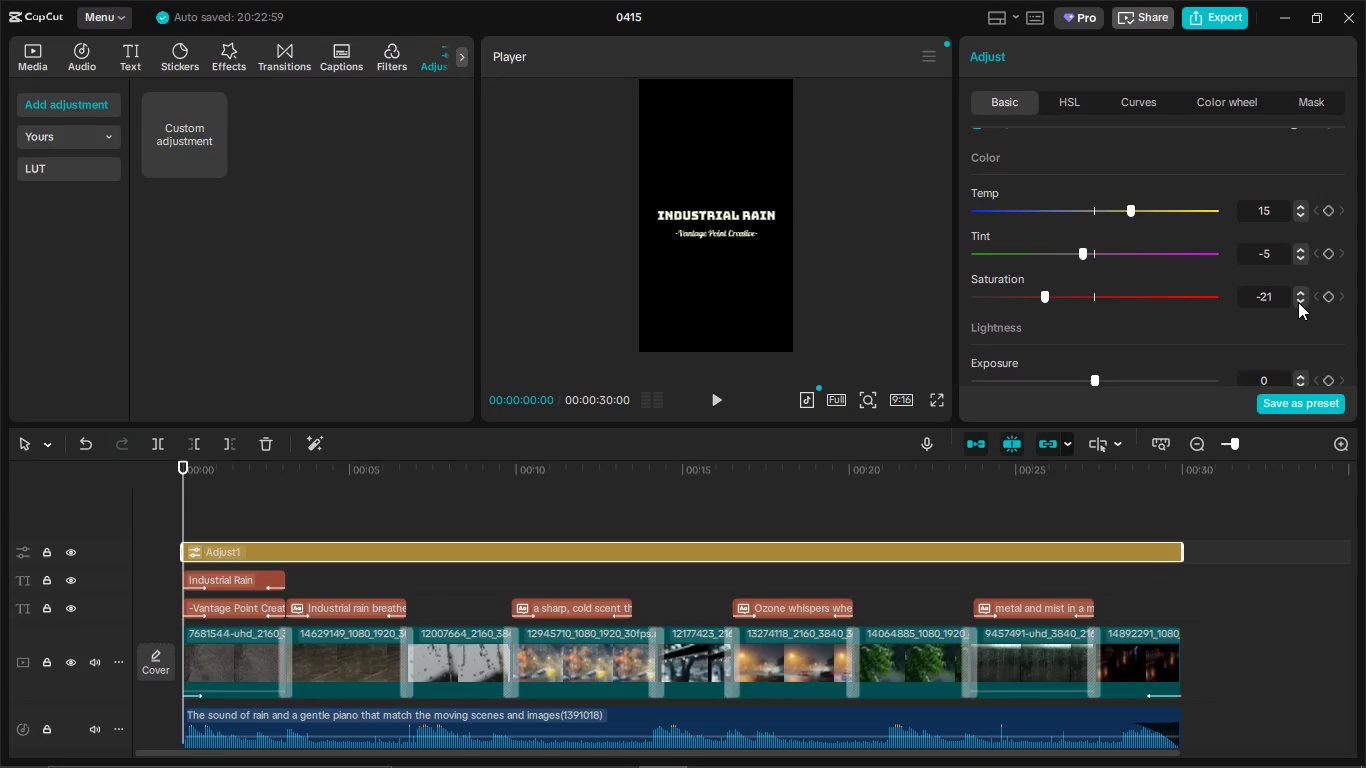 
triple_click([1298, 302])
 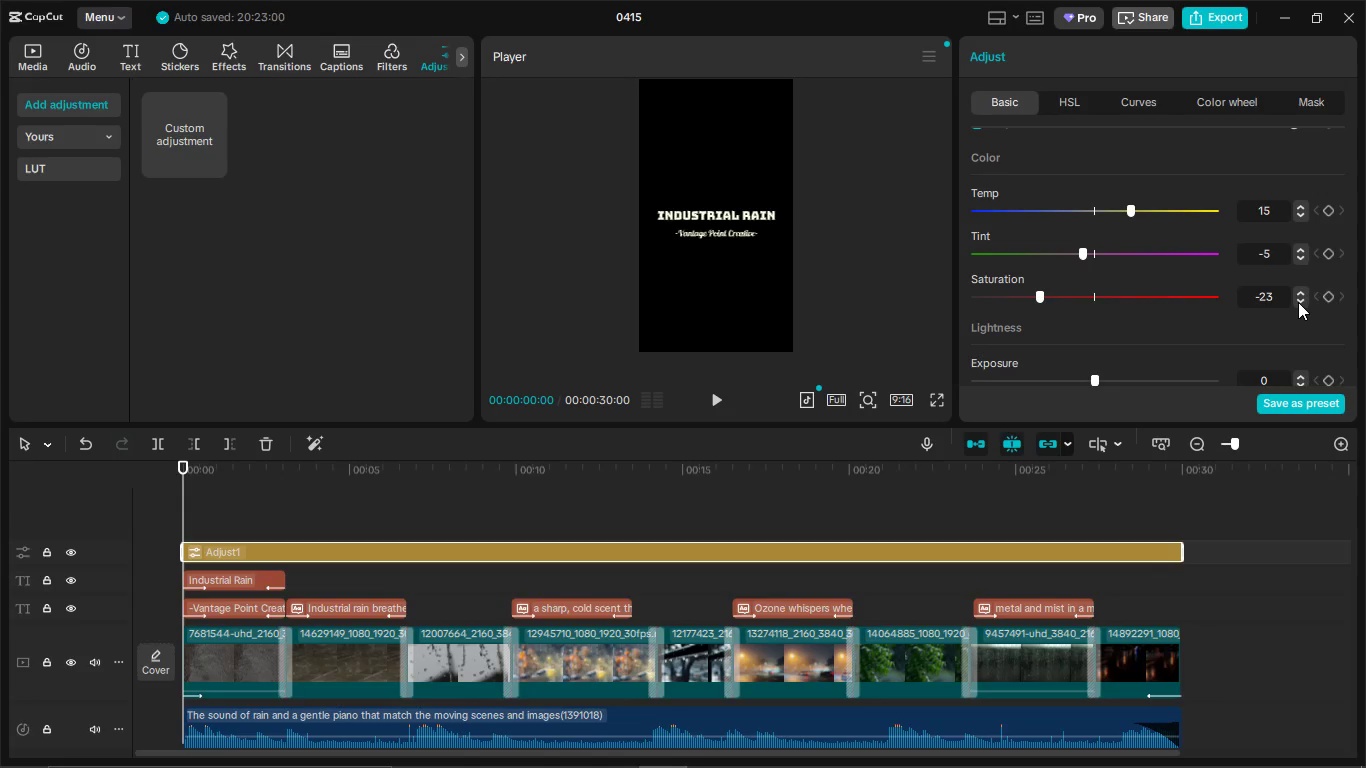 
triple_click([1298, 302])
 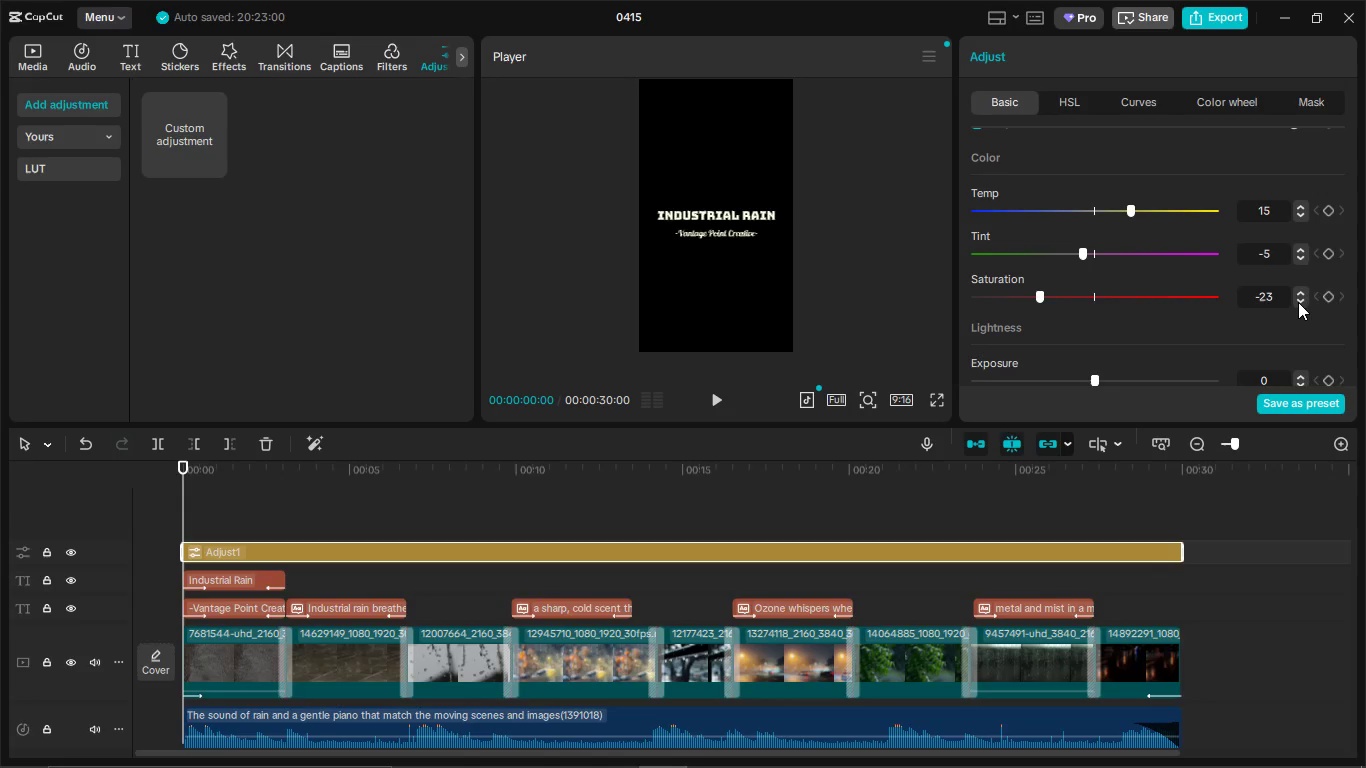 
triple_click([1298, 302])
 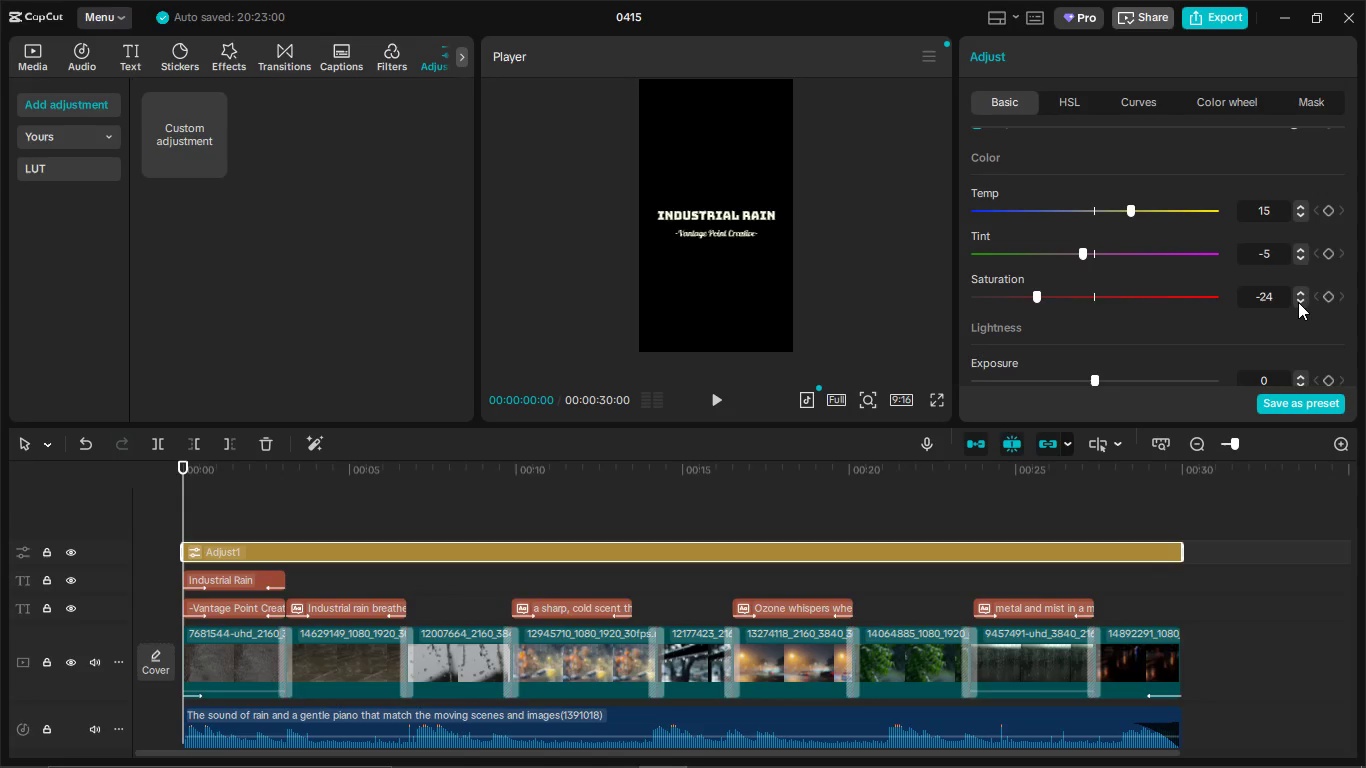 
triple_click([1298, 302])
 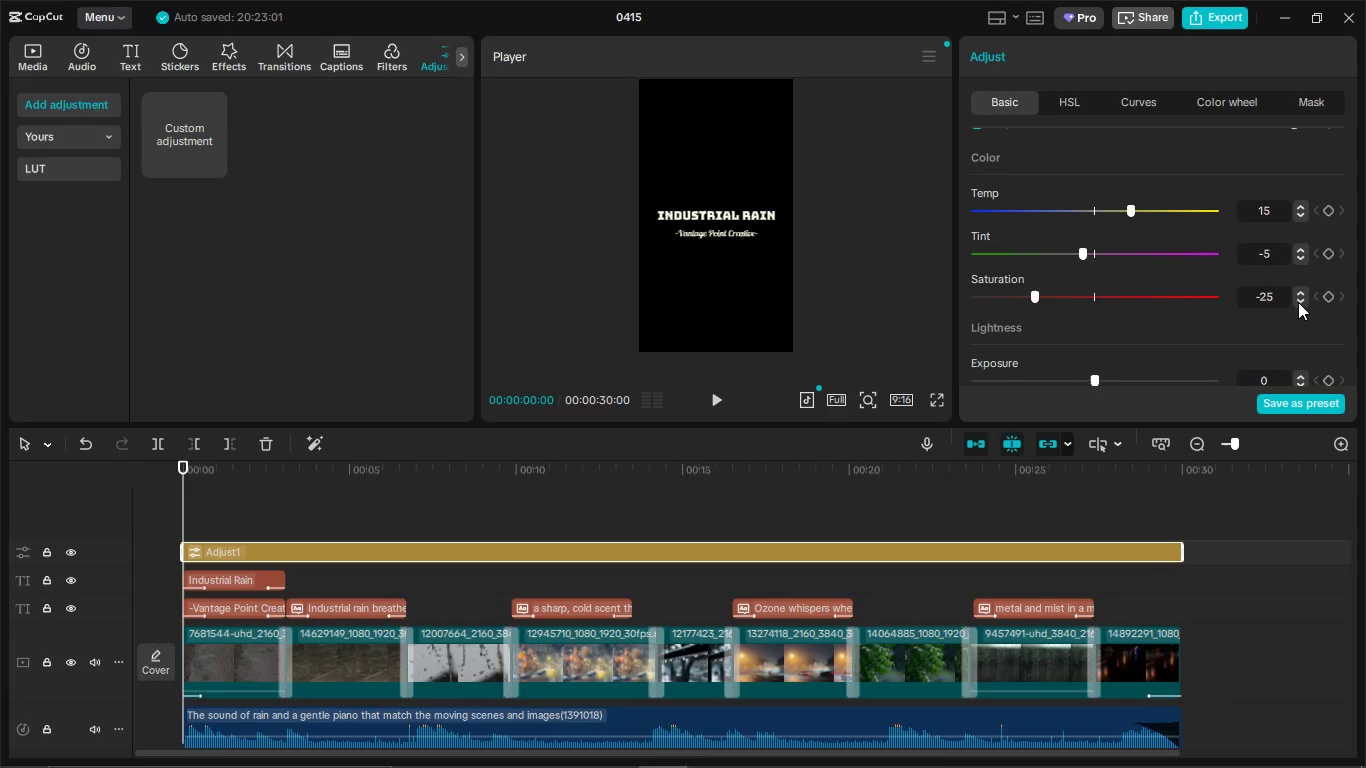 
key(Alt+AltLeft)
 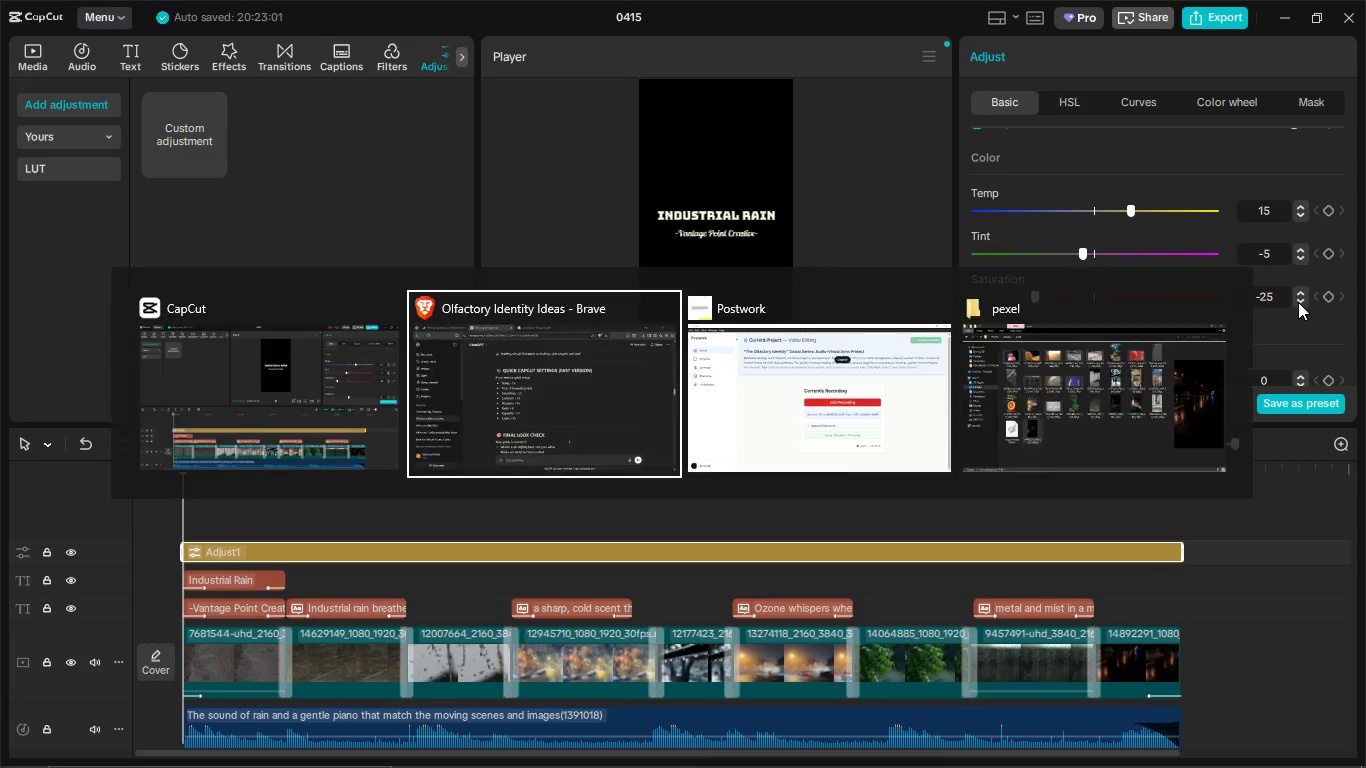 
key(Alt+Tab)
 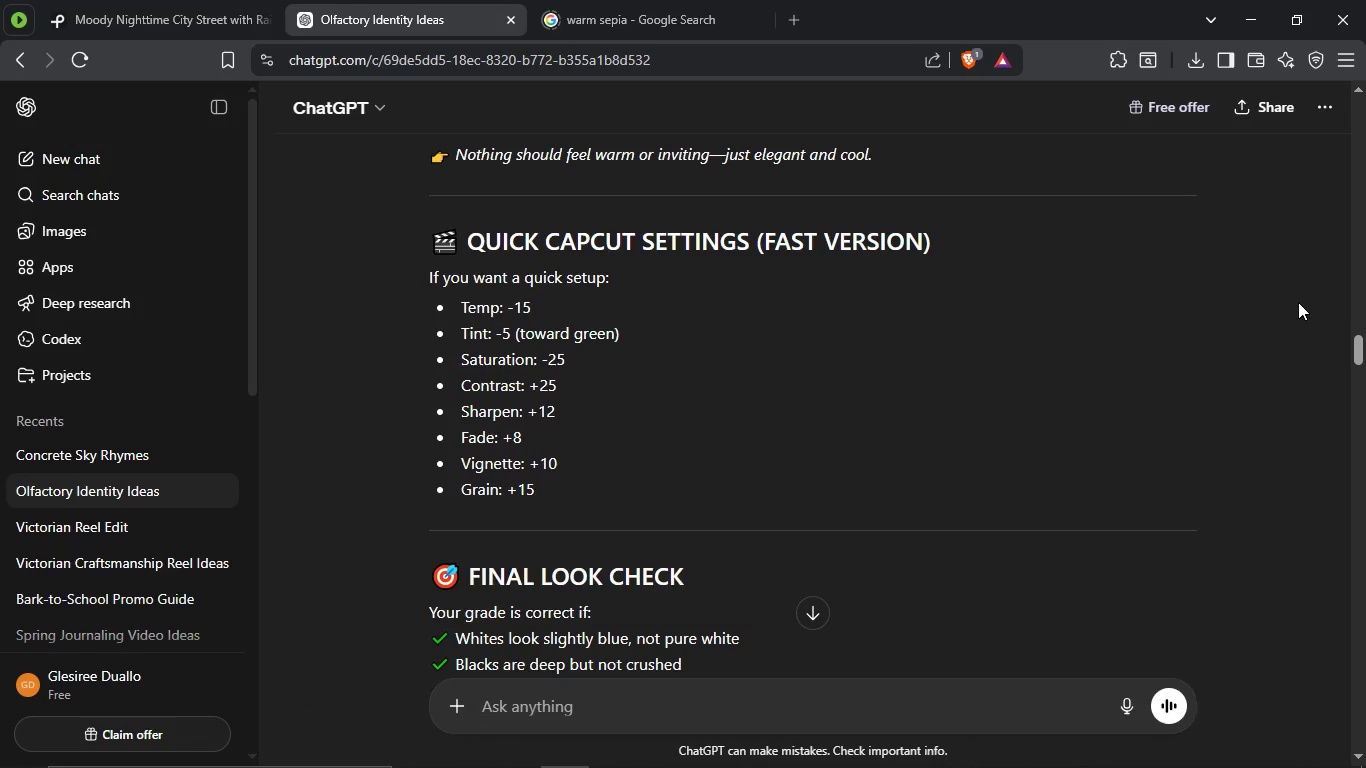 
key(Alt+AltLeft)
 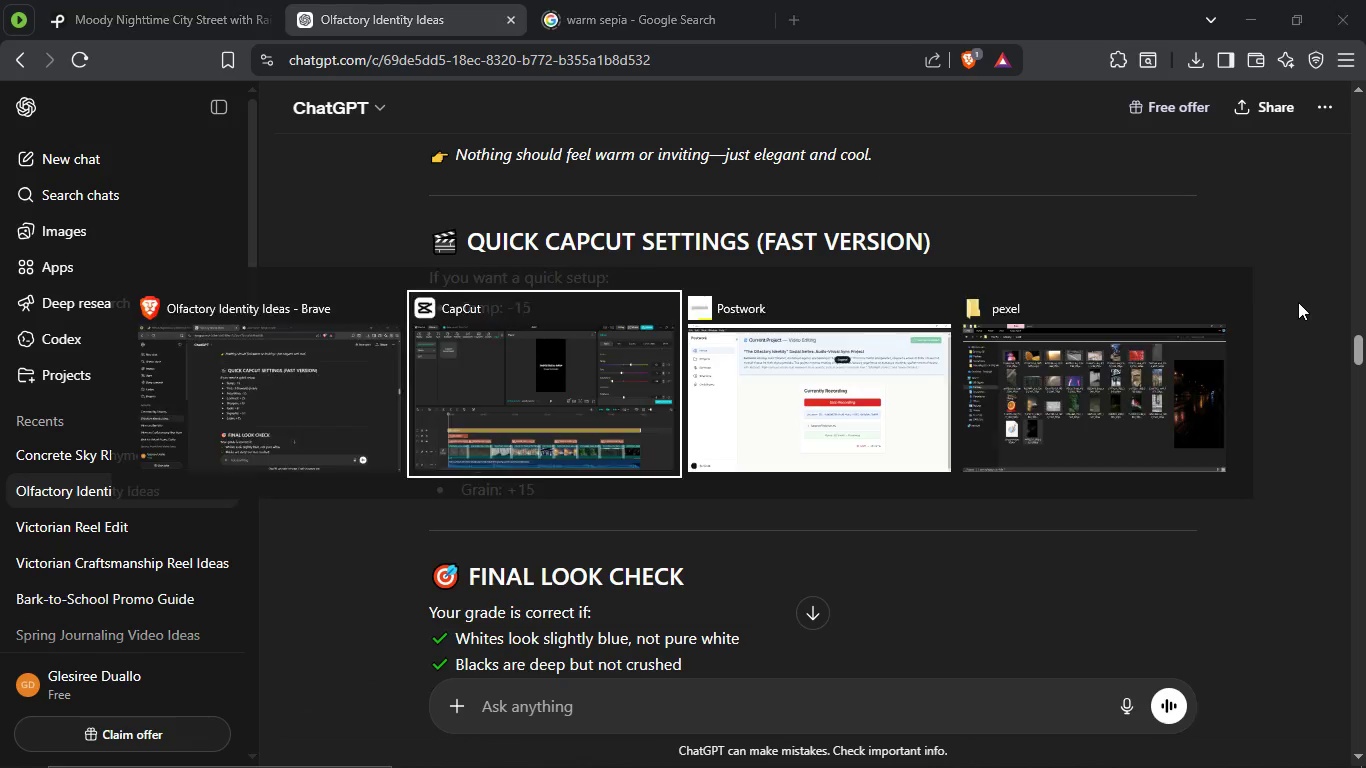 
key(Alt+Tab)
 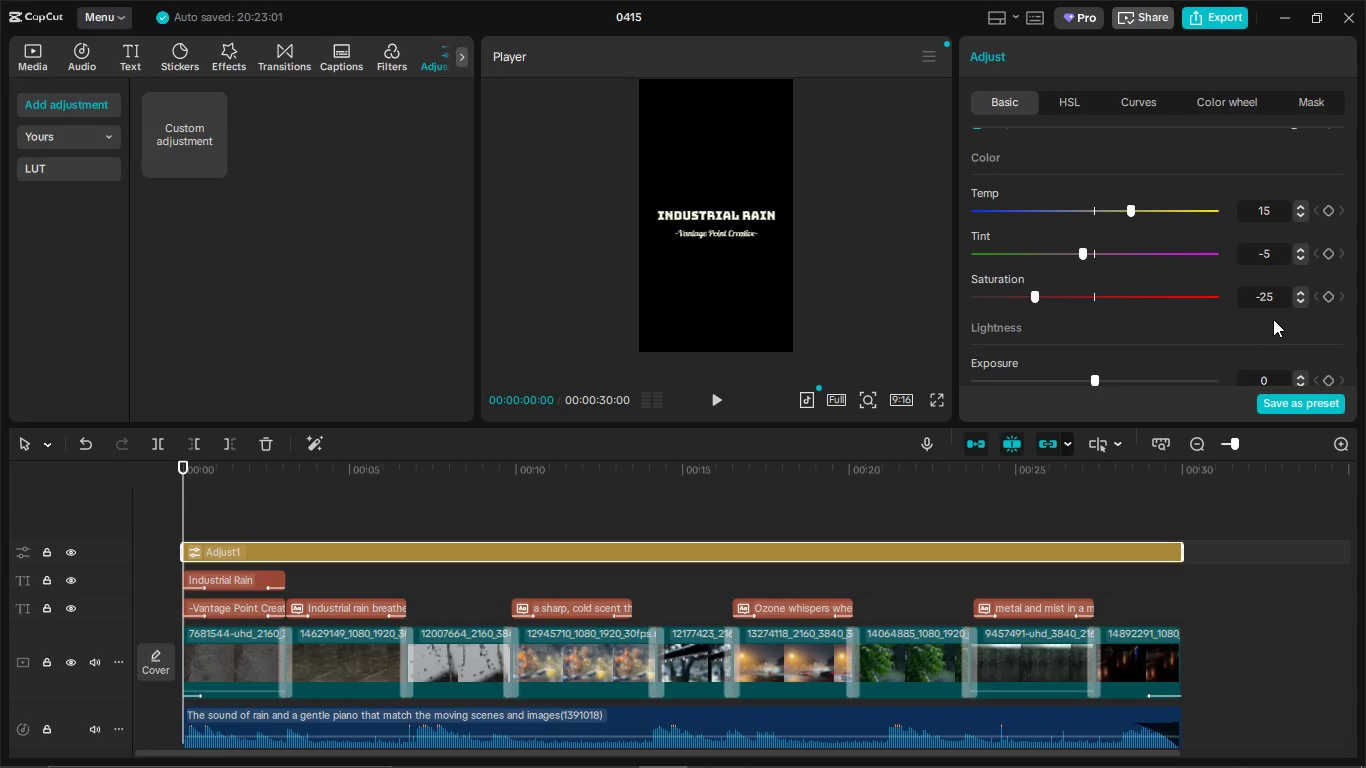 
scroll: coordinate [1273, 319], scroll_direction: down, amount: 3.0
 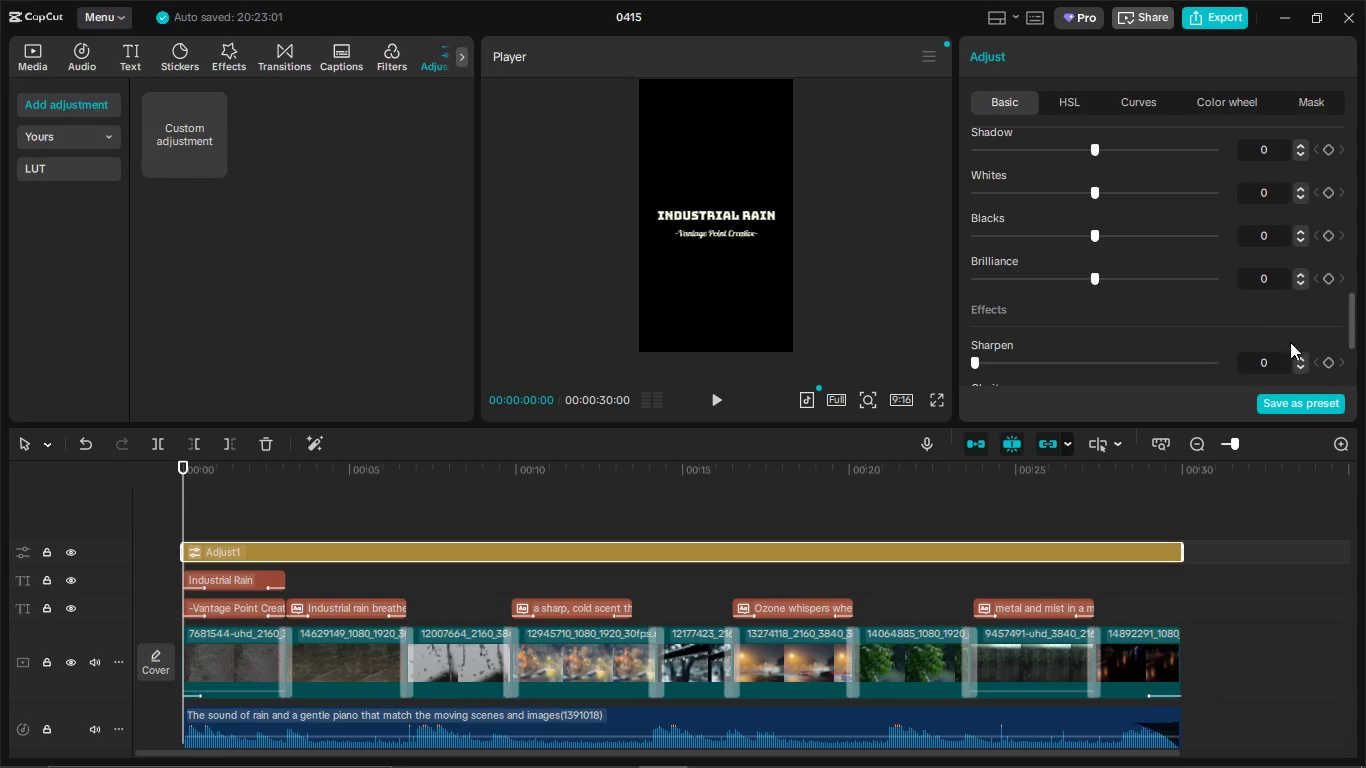 
double_click([1302, 356])
 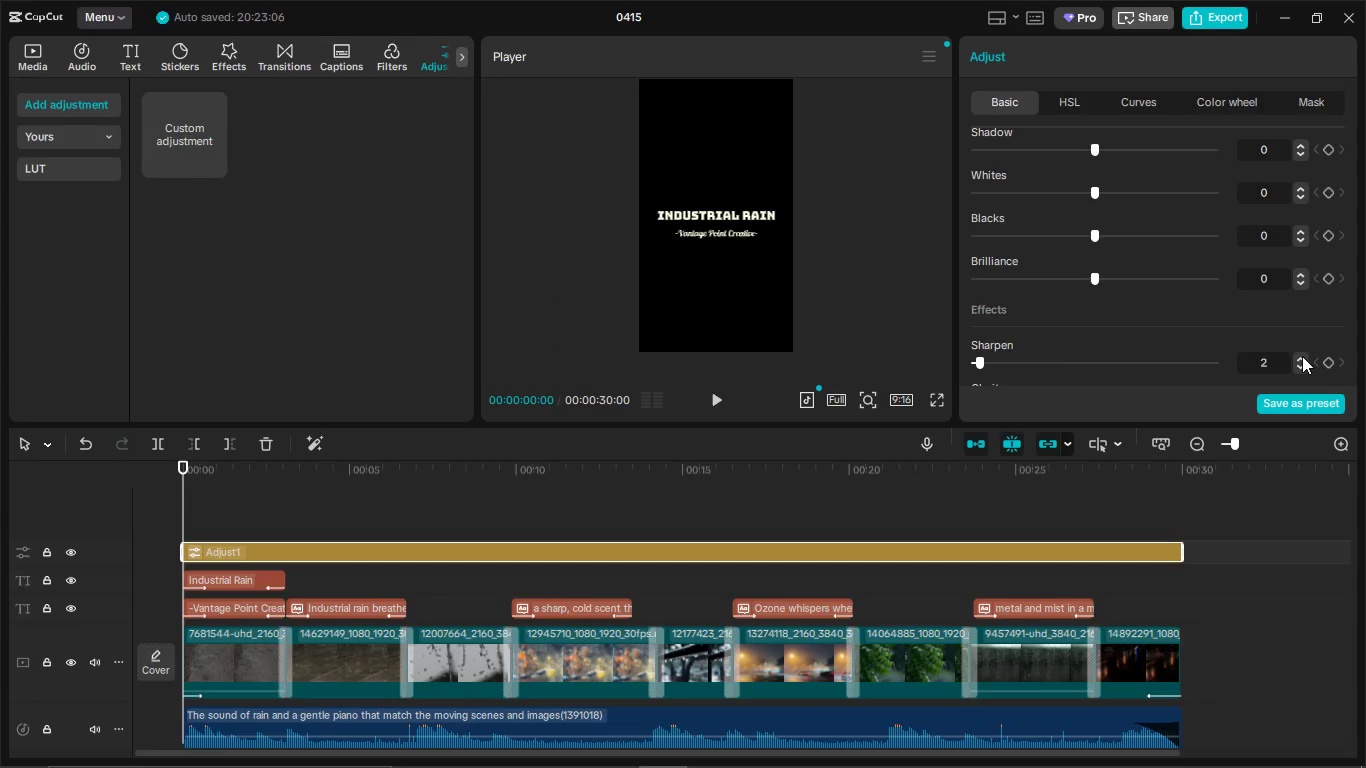 
triple_click([1302, 356])
 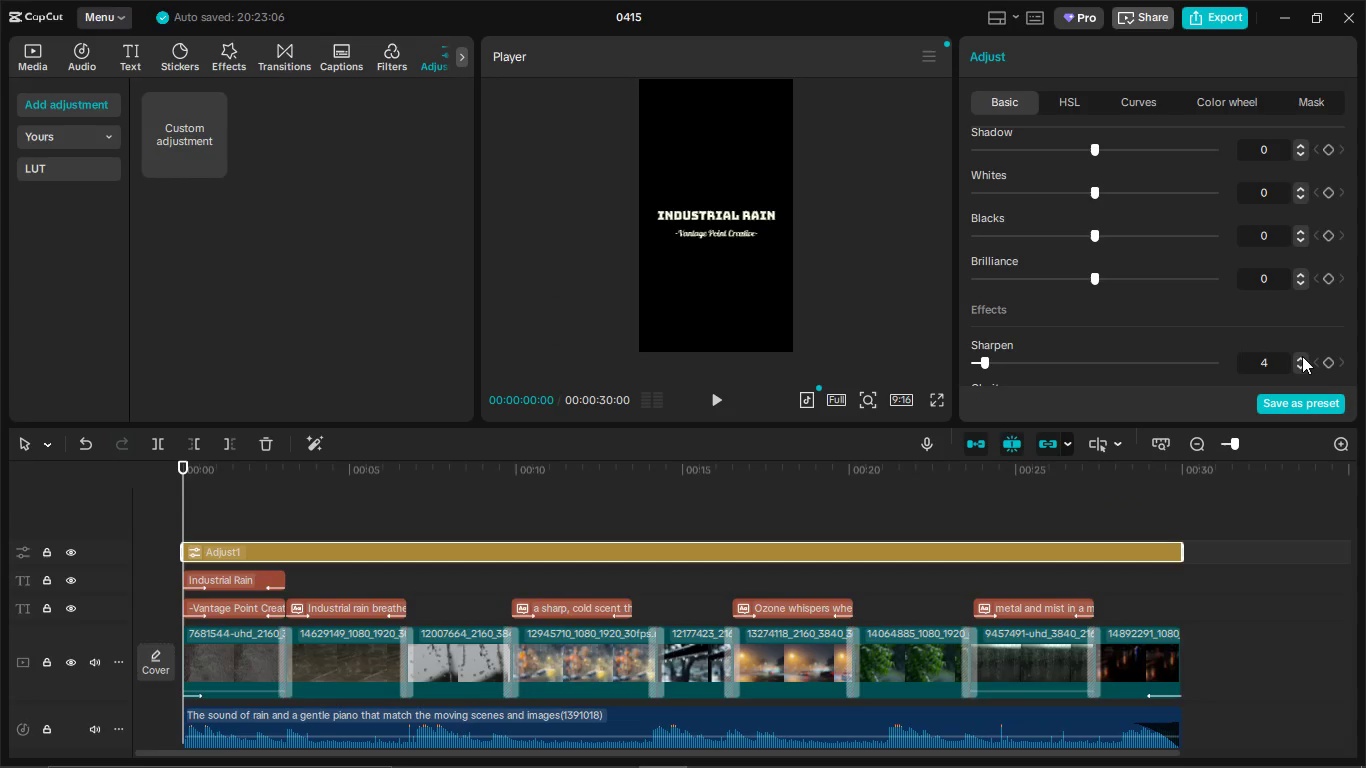 
triple_click([1302, 356])
 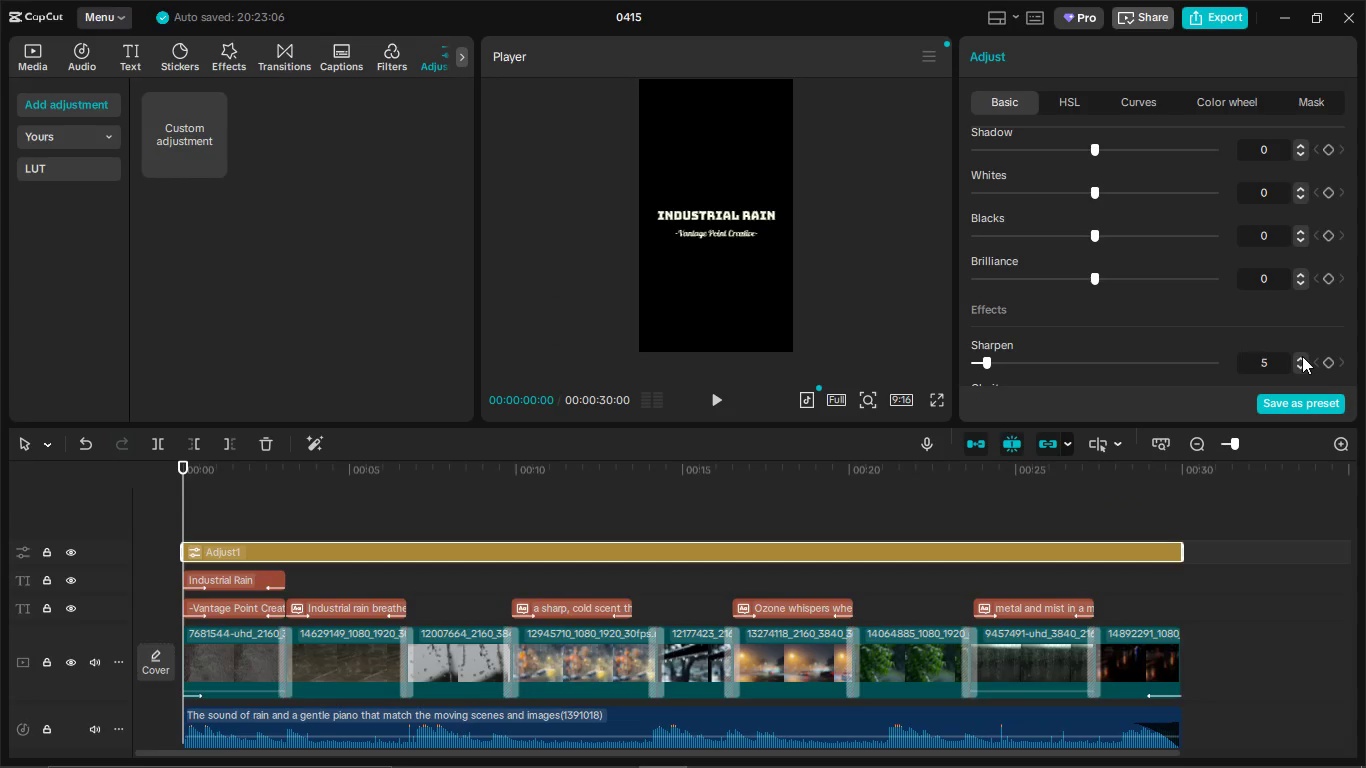 
triple_click([1302, 356])
 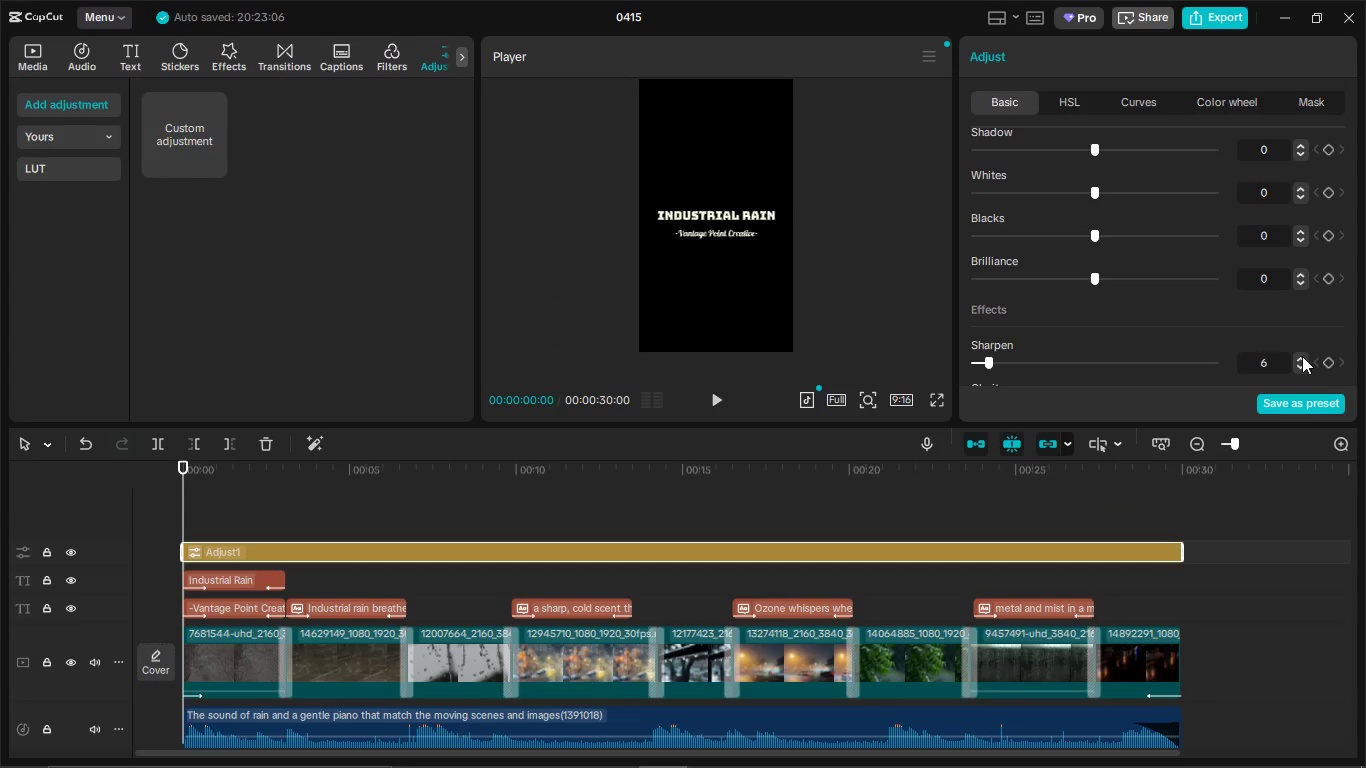 
triple_click([1302, 356])
 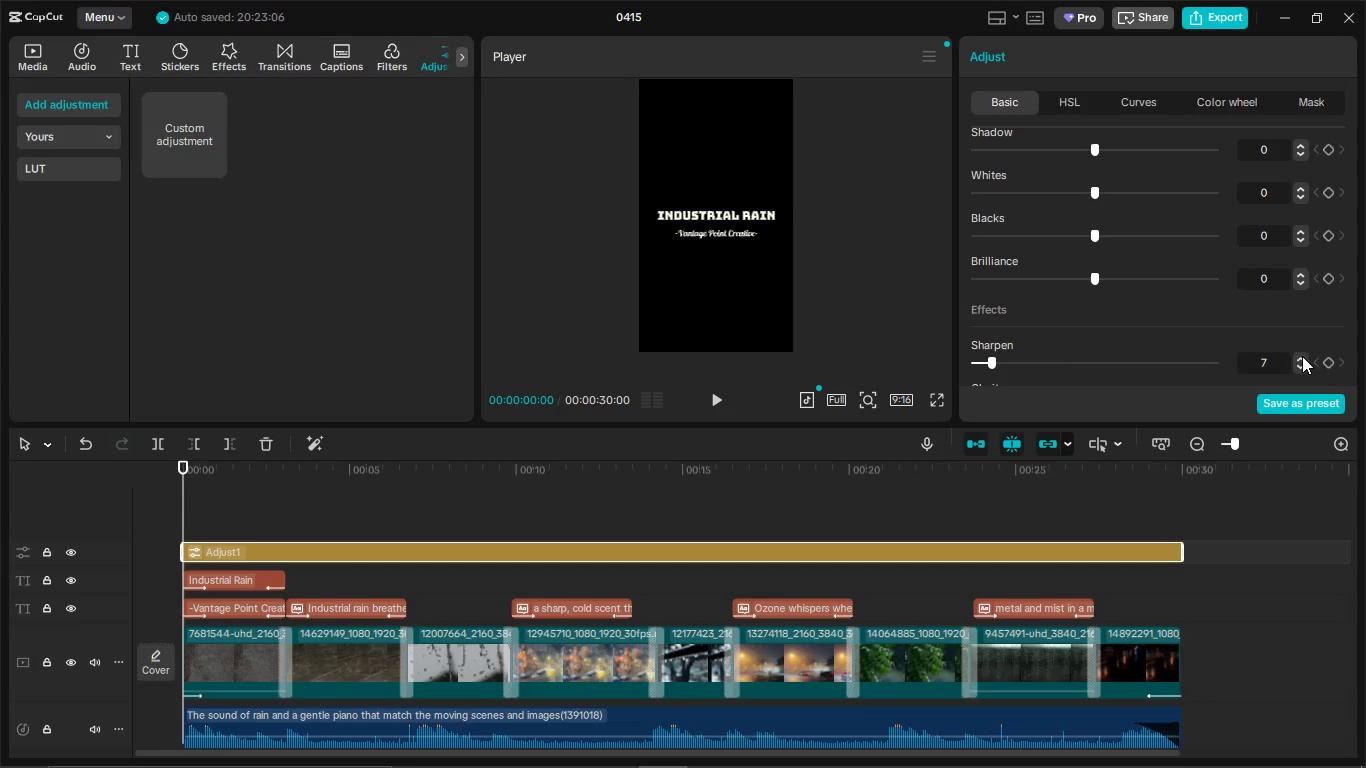 
triple_click([1302, 356])
 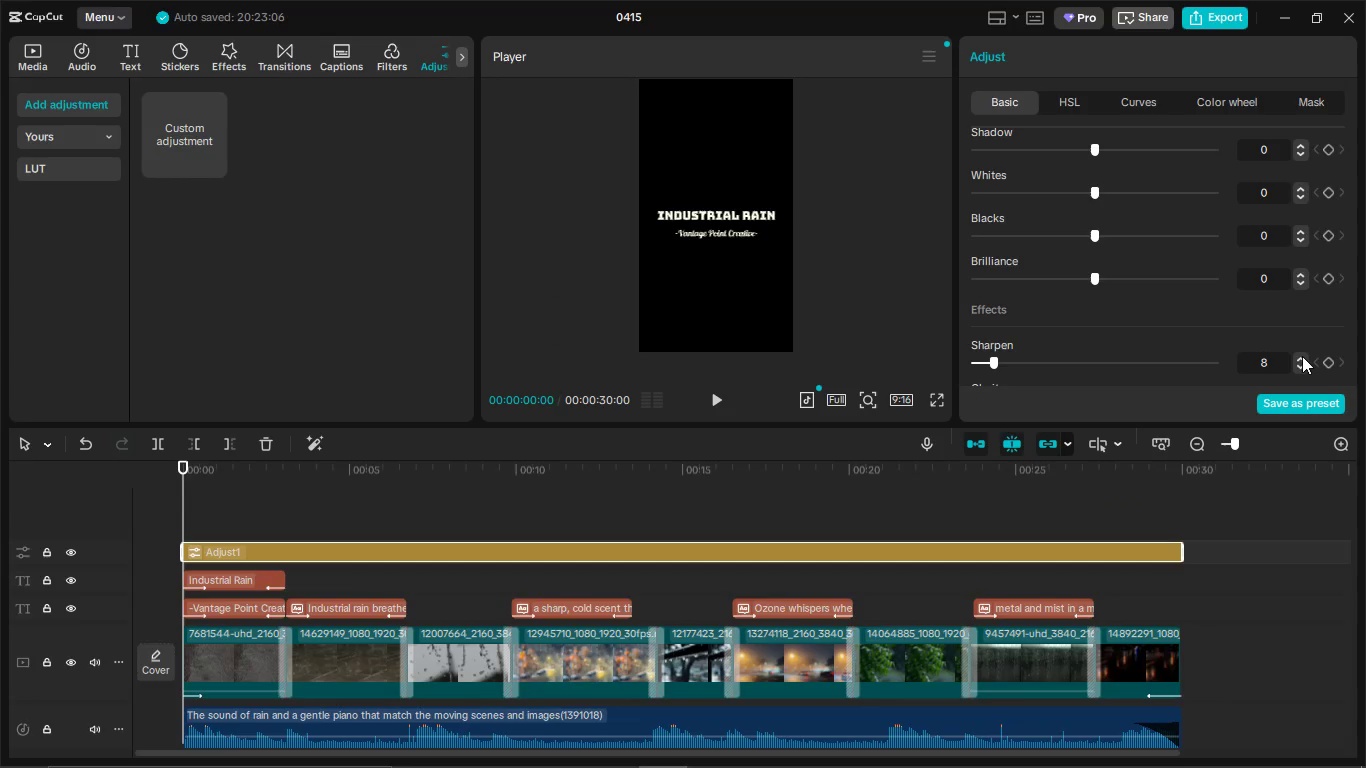 
triple_click([1302, 356])
 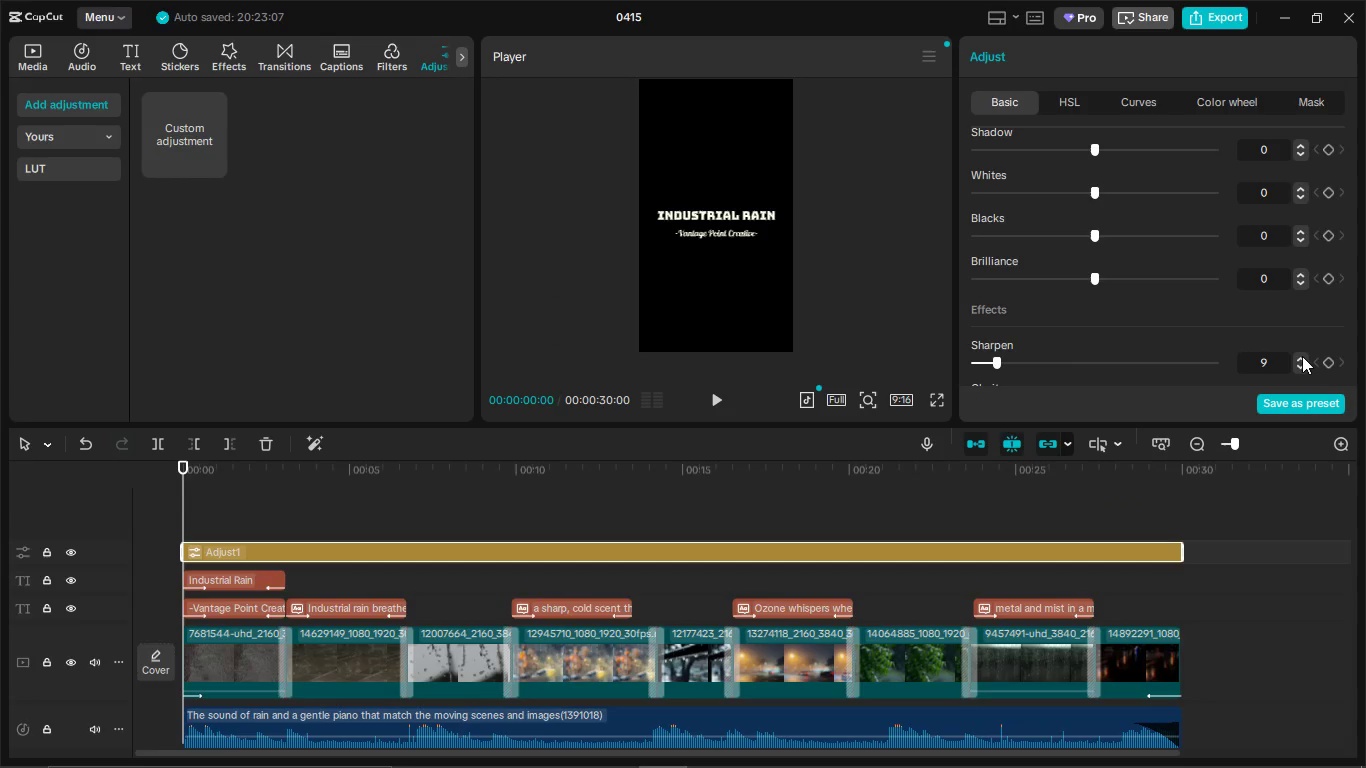 
triple_click([1302, 356])
 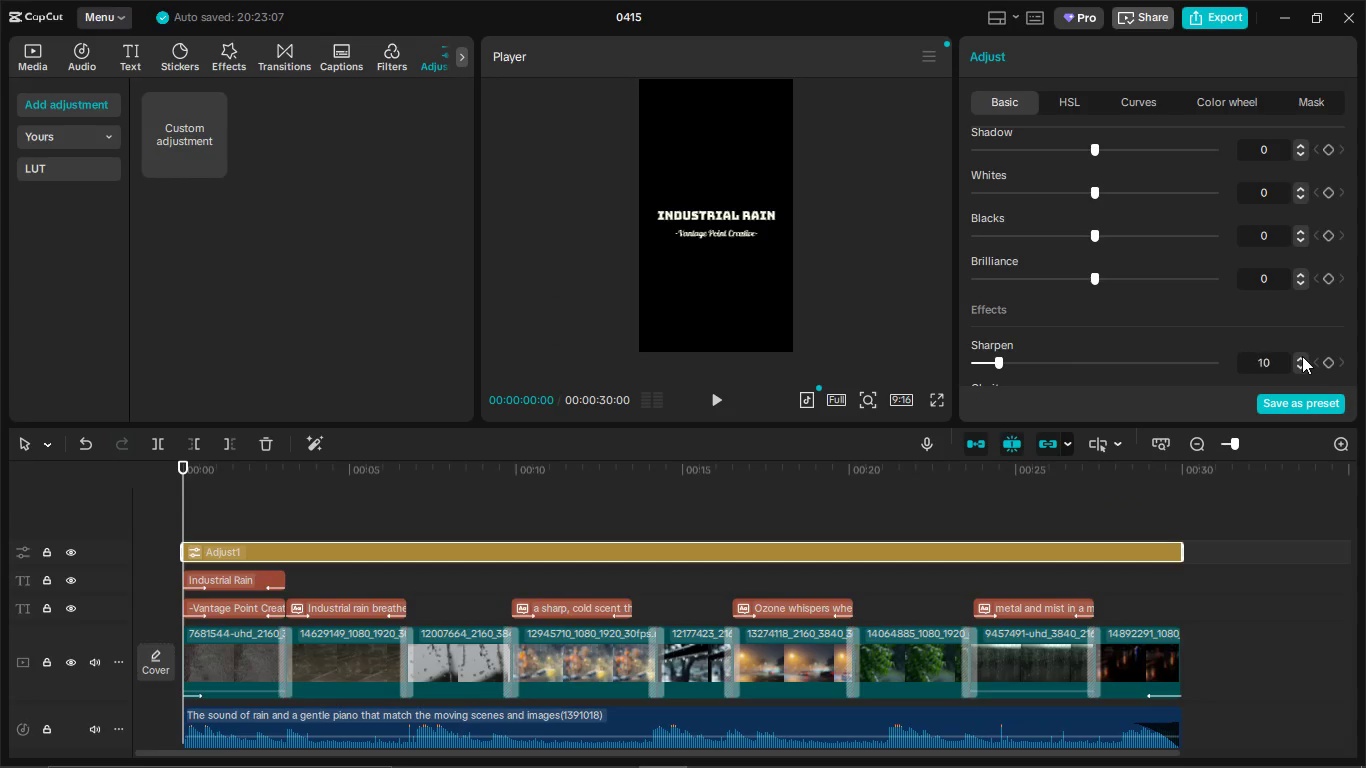 
triple_click([1302, 356])
 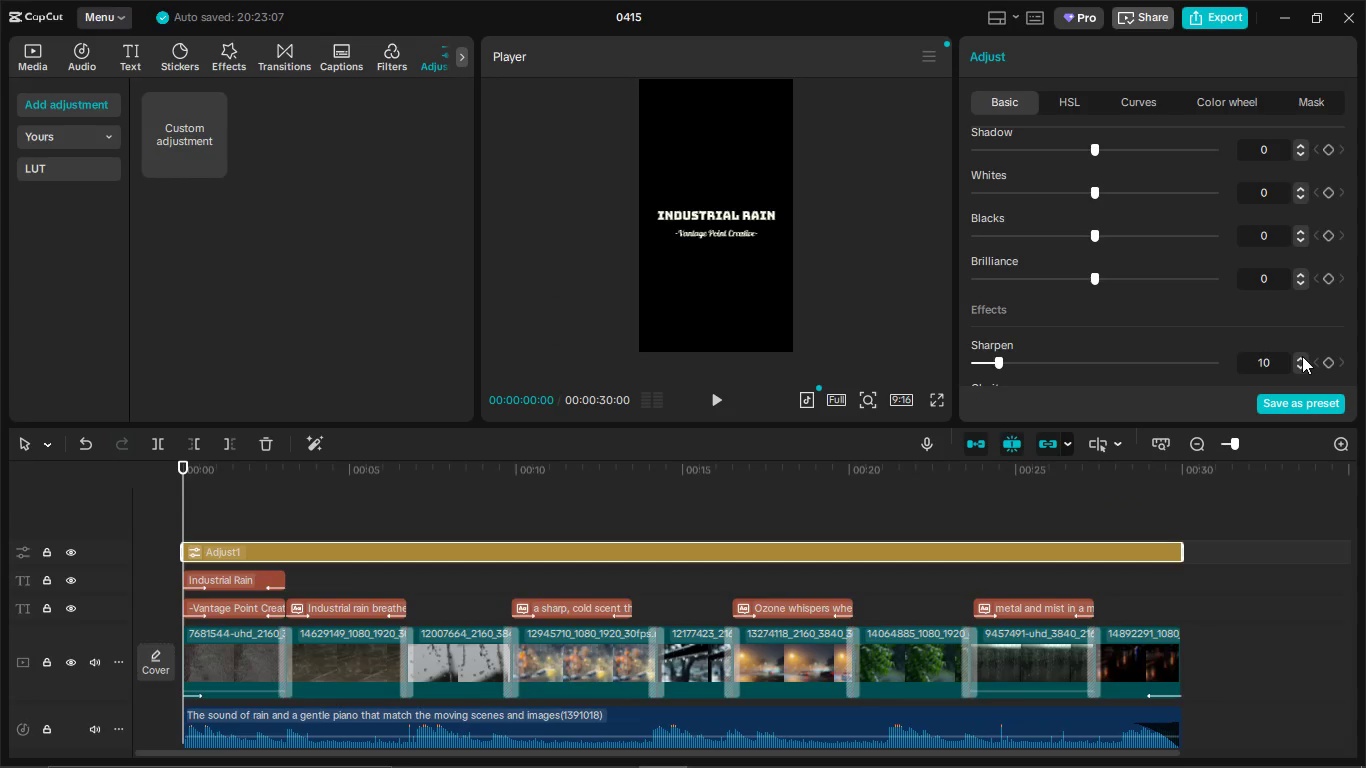 
triple_click([1302, 356])
 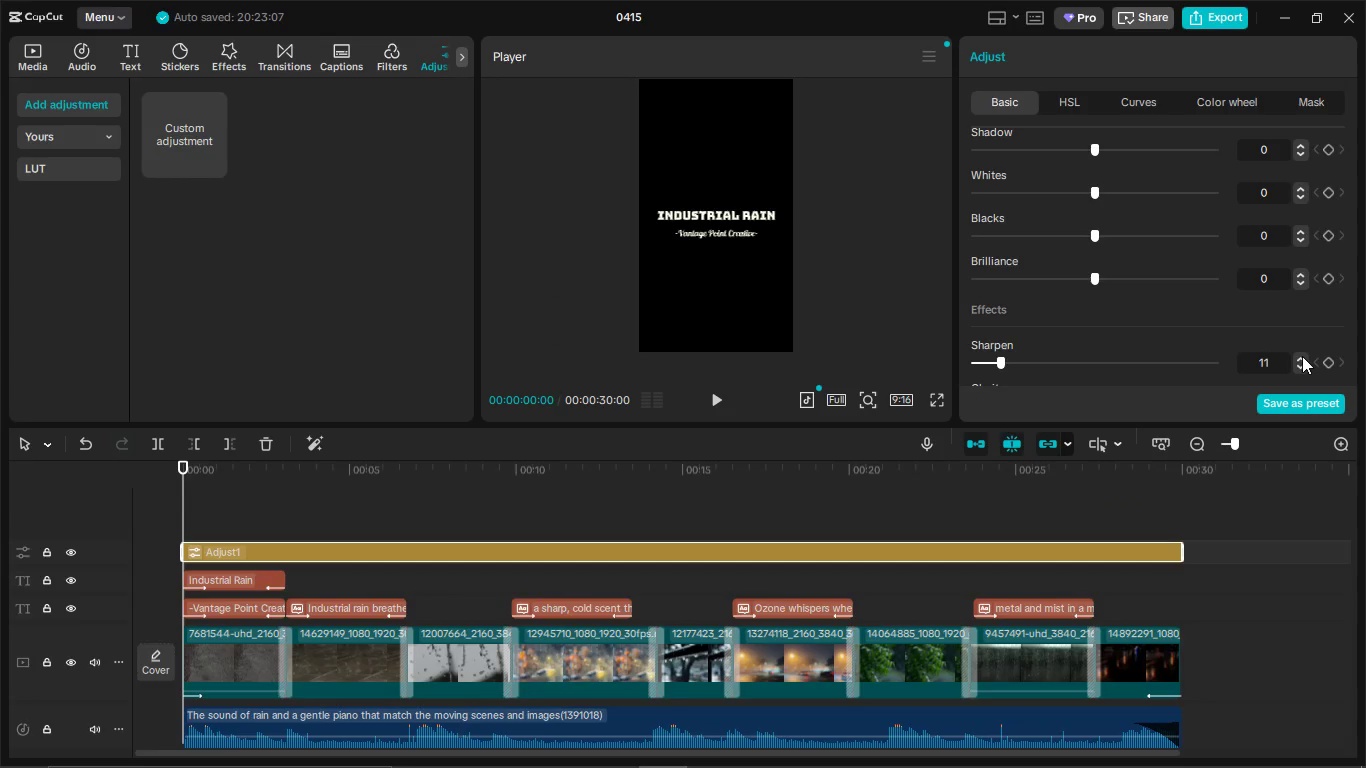 
triple_click([1302, 356])
 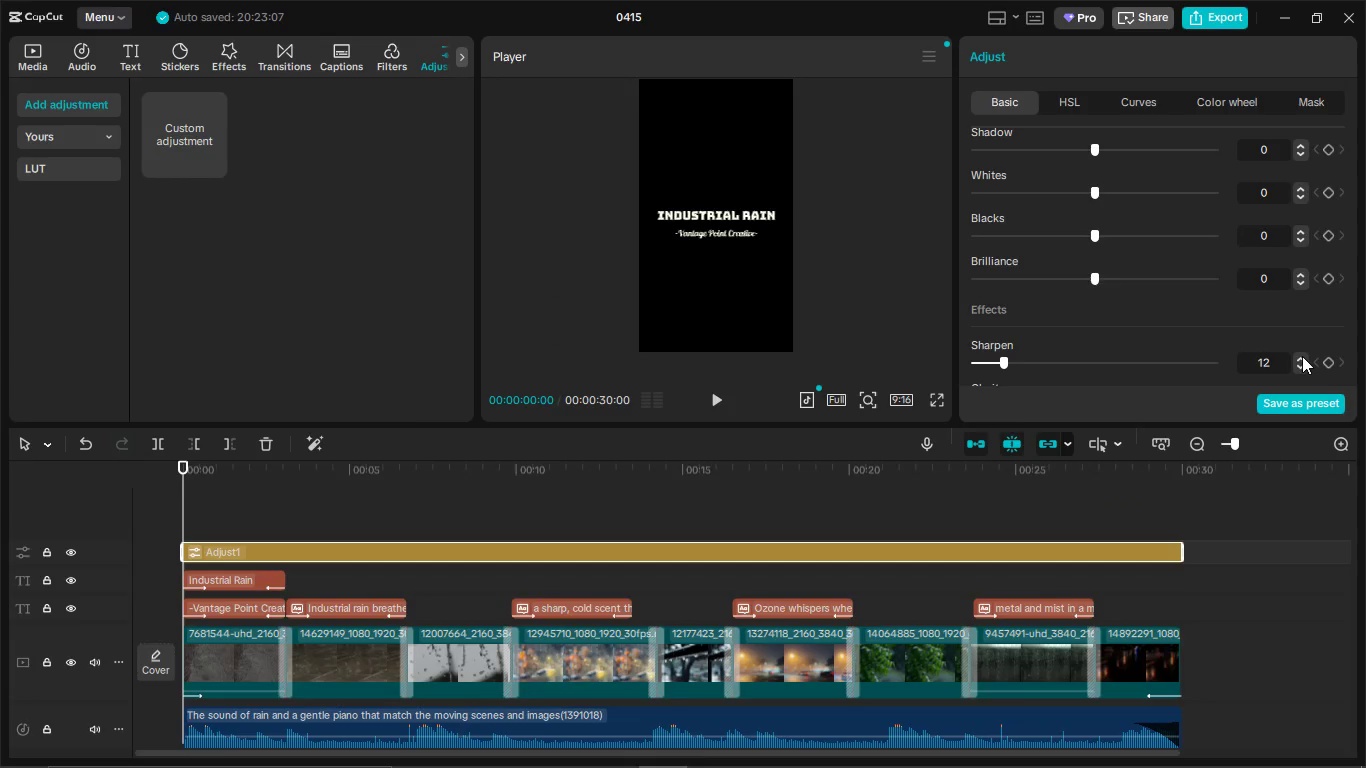 
key(Alt+AltLeft)
 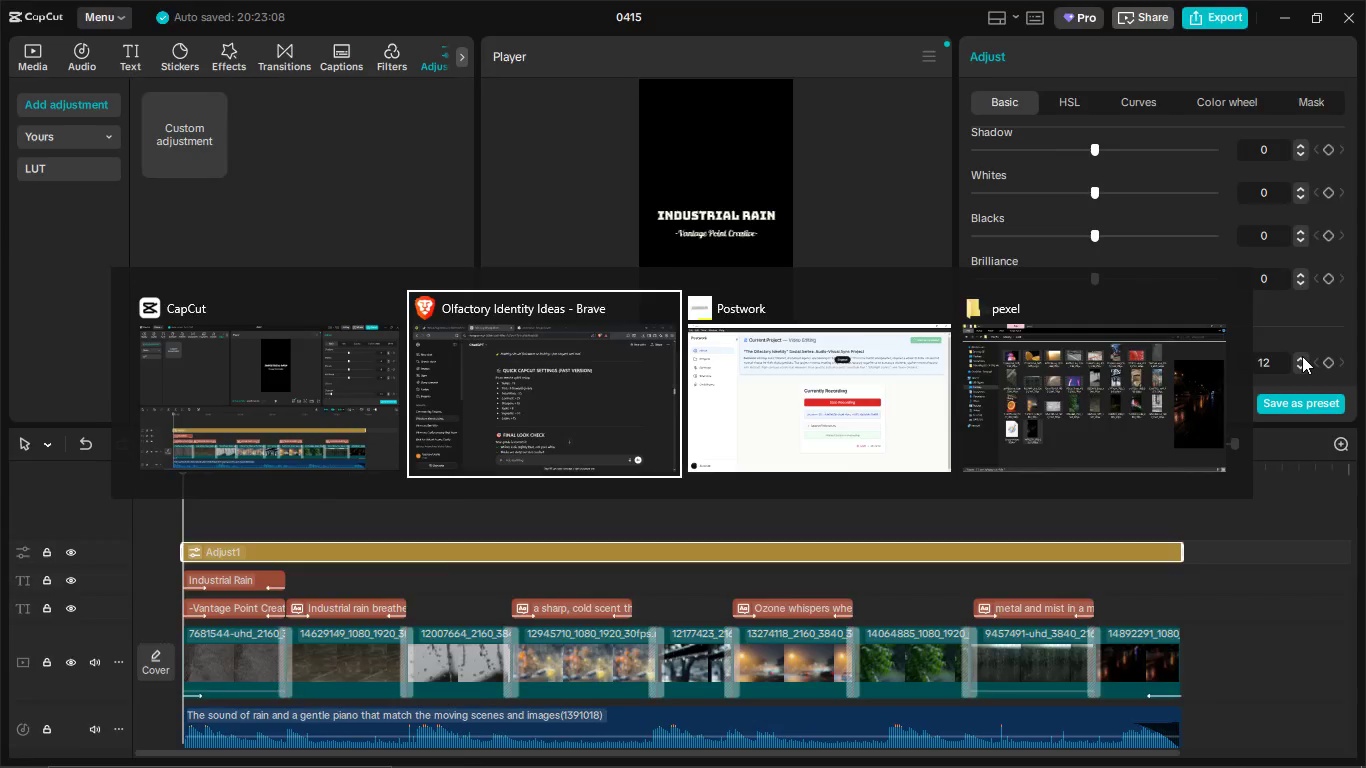 
key(Alt+Tab)
 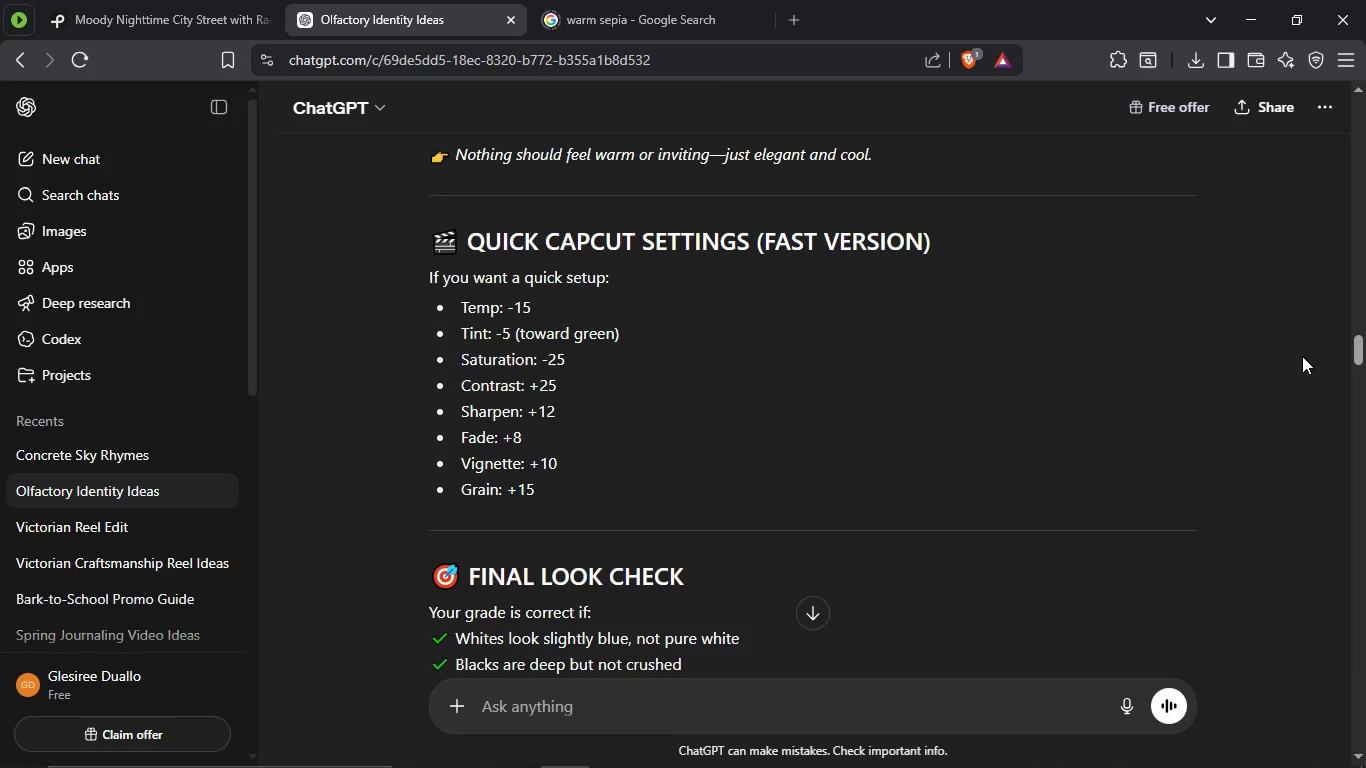 
key(Alt+AltLeft)
 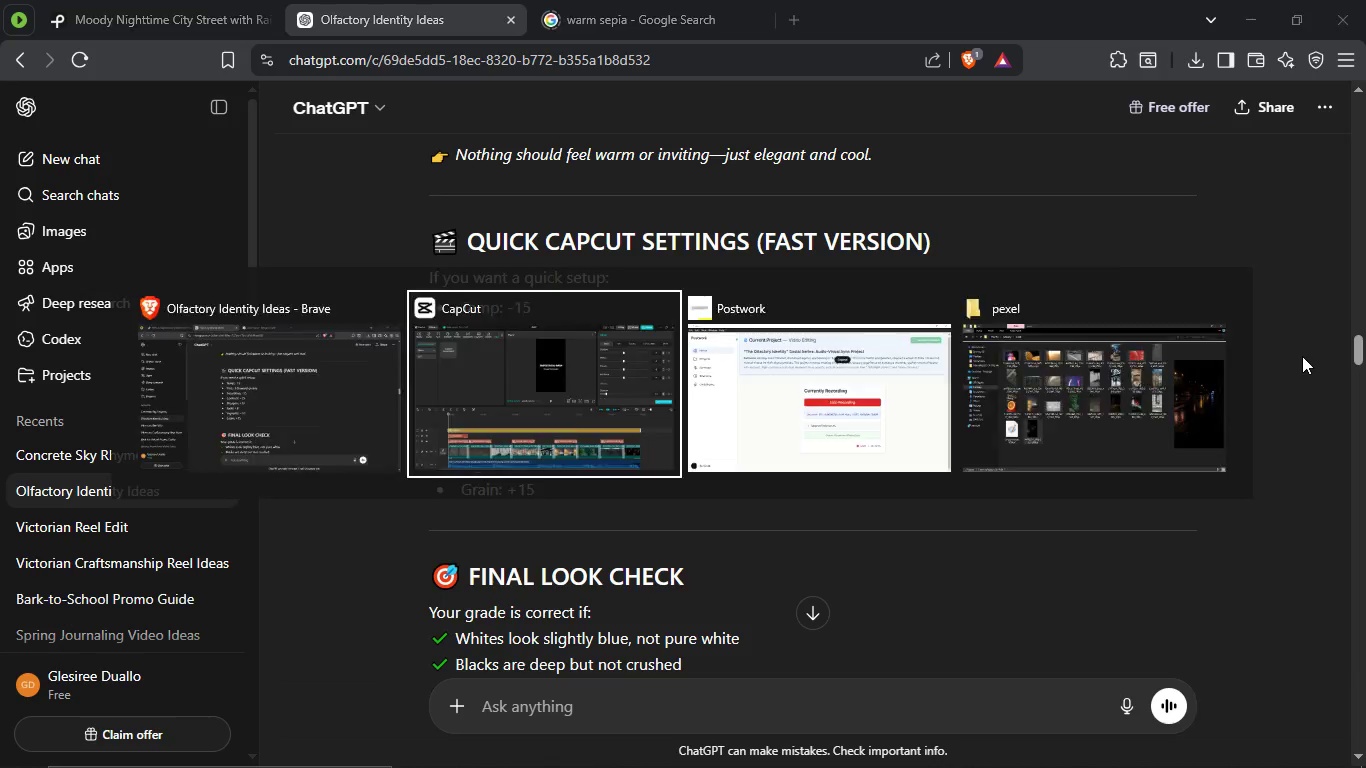 
key(Alt+Tab)
 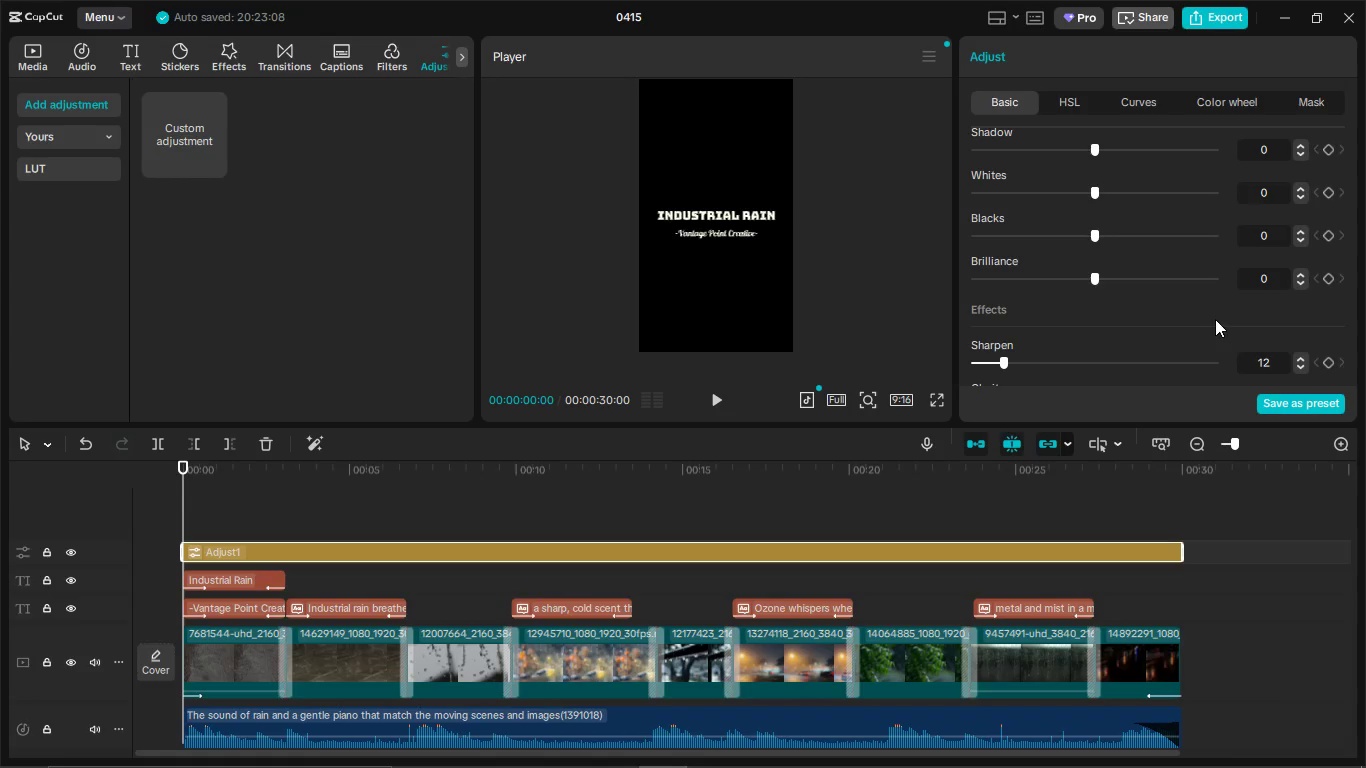 
scroll: coordinate [1263, 293], scroll_direction: down, amount: 3.0
 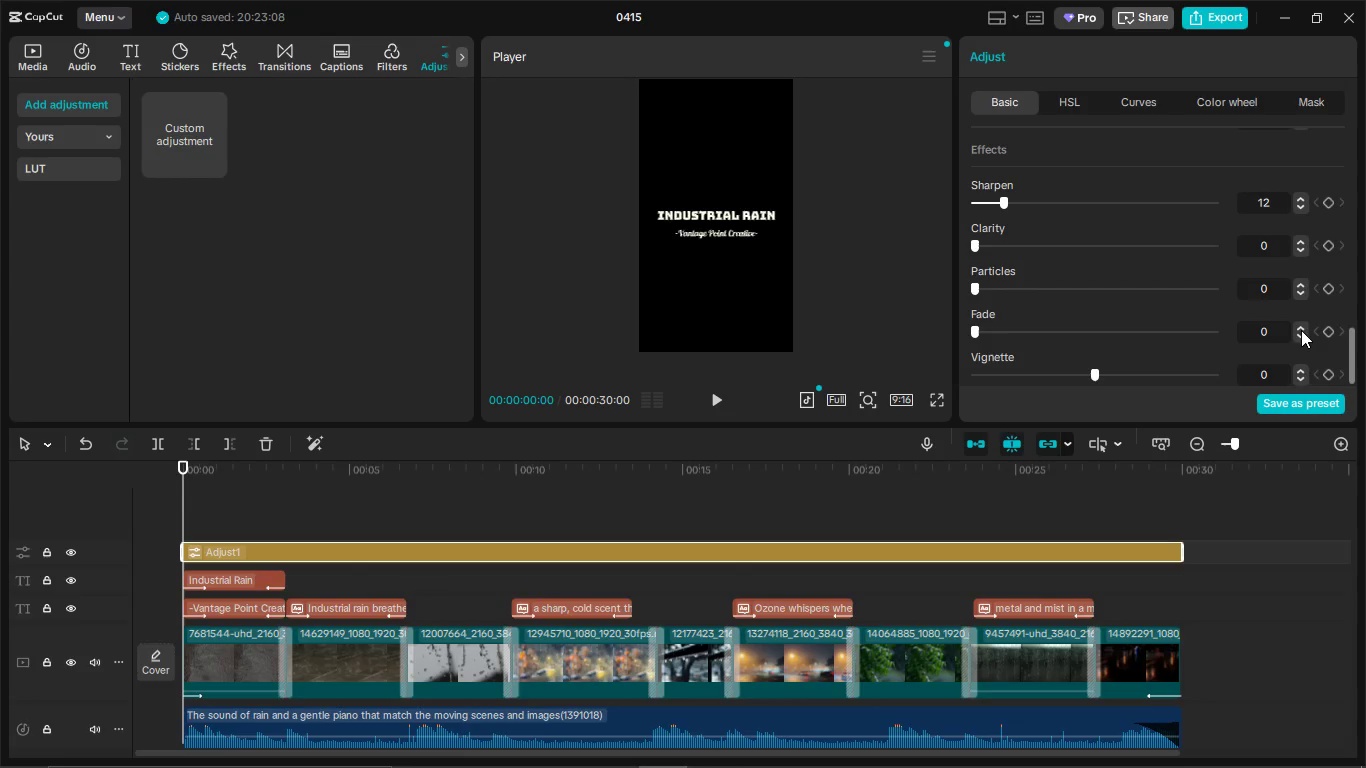 
left_click([1300, 323])
 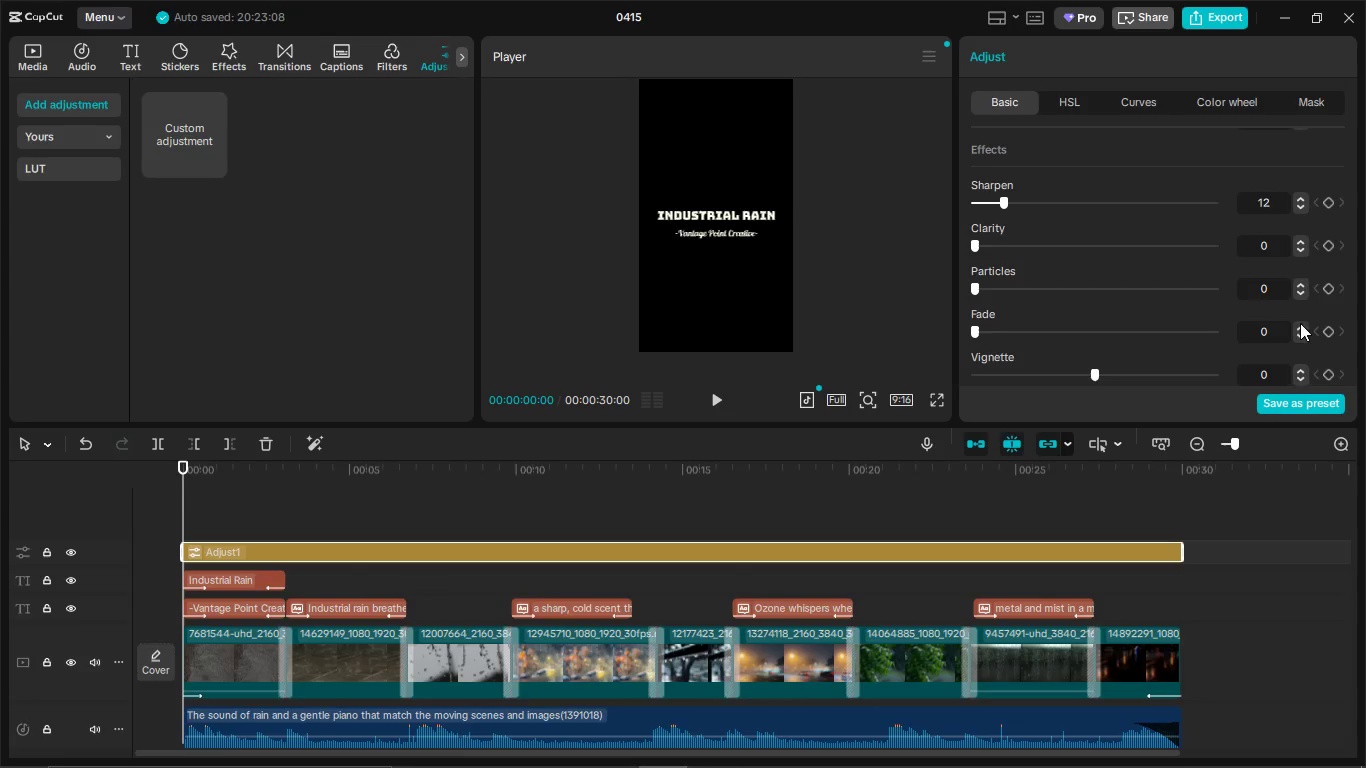 
left_click_drag(start_coordinate=[1300, 323], to_coordinate=[1303, 329])
 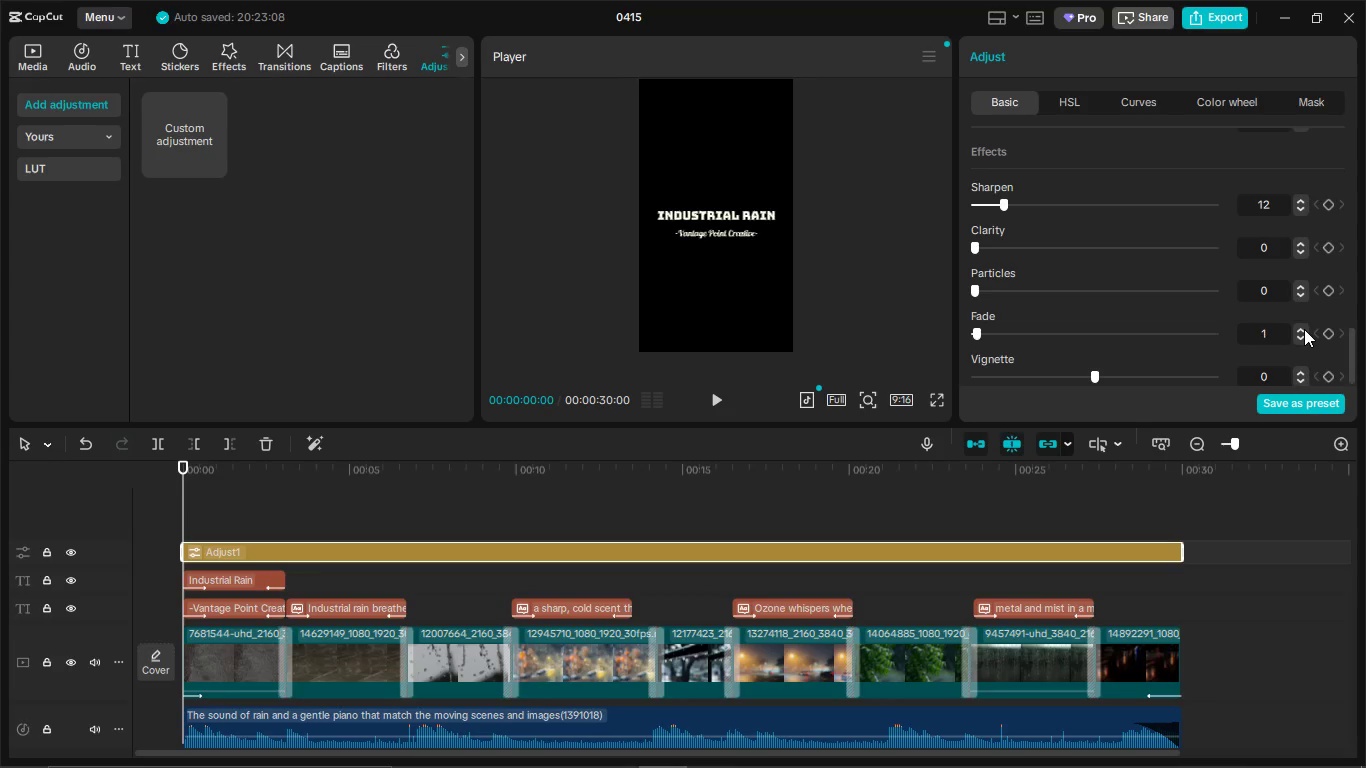 
double_click([1301, 327])
 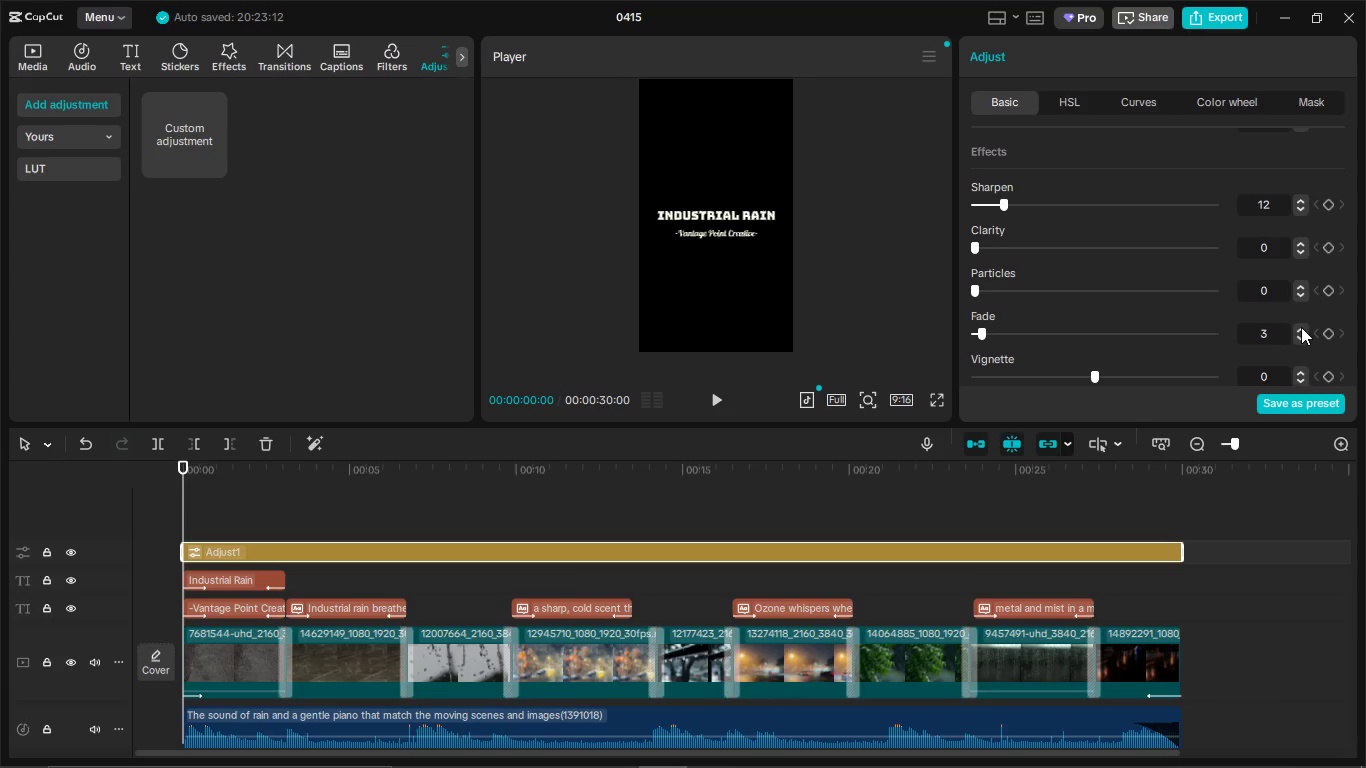 
triple_click([1301, 327])
 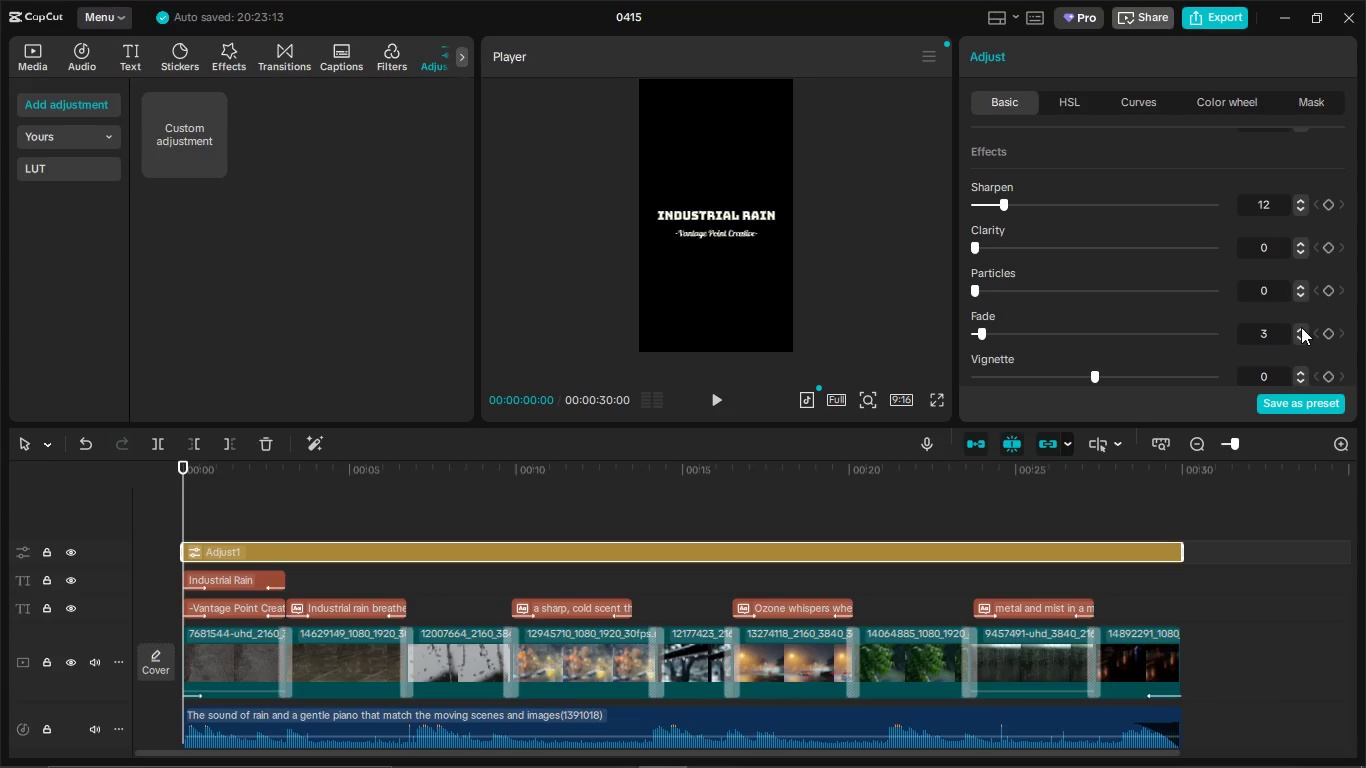 
triple_click([1301, 327])
 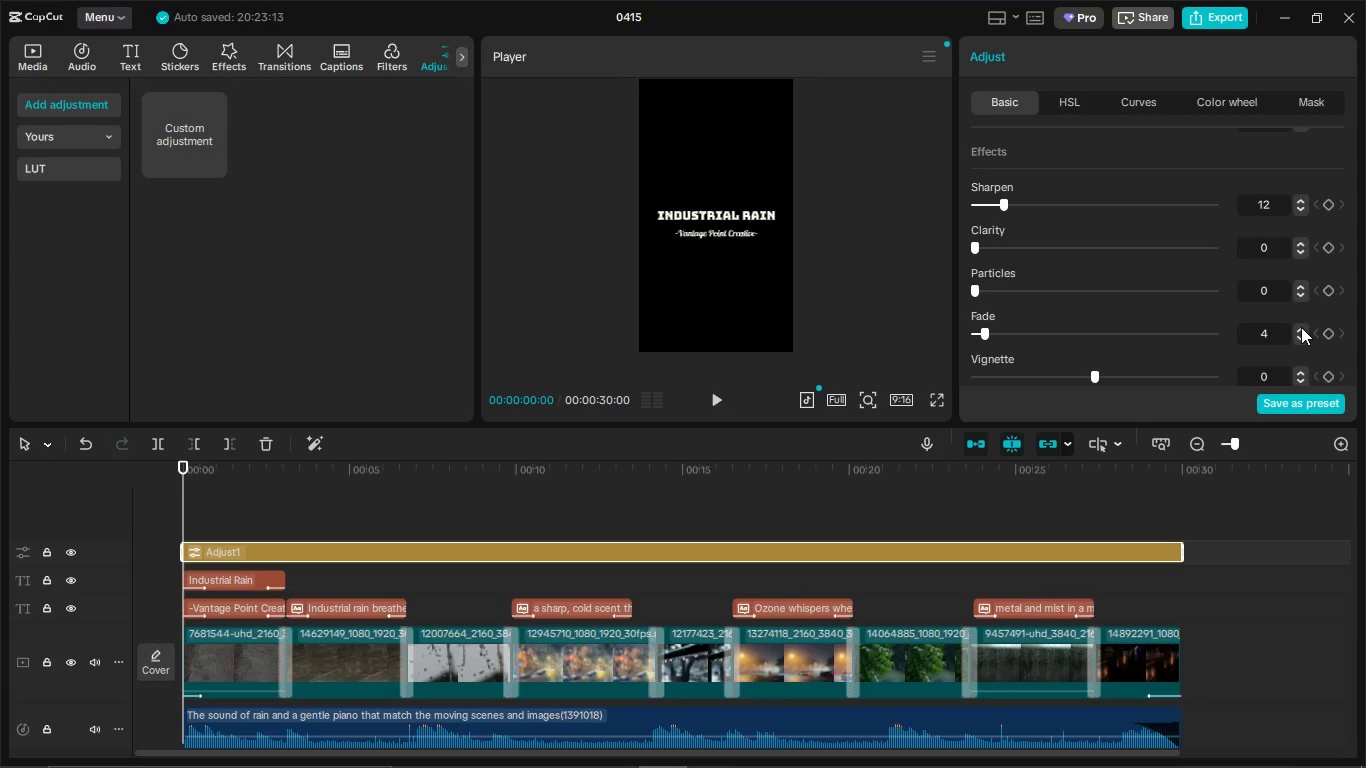 
triple_click([1301, 327])
 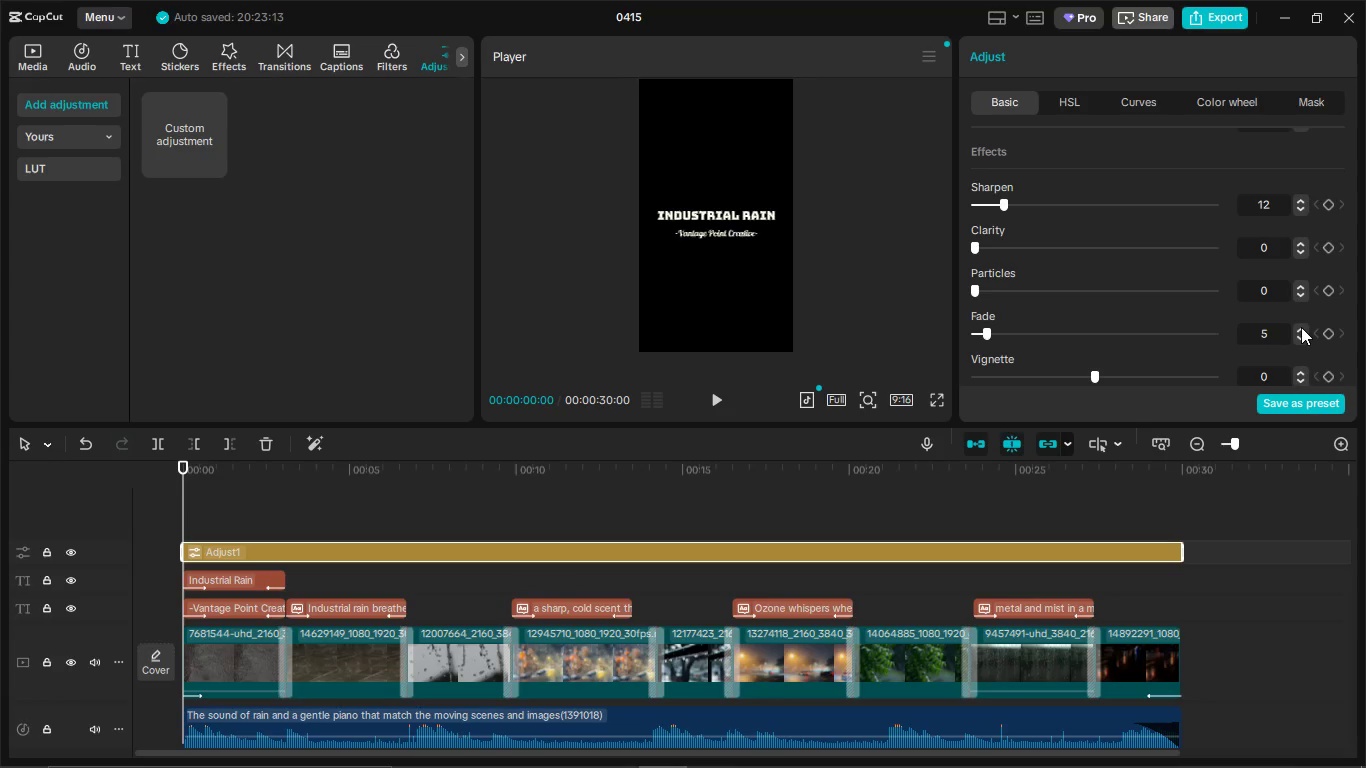 
key(Alt+AltLeft)
 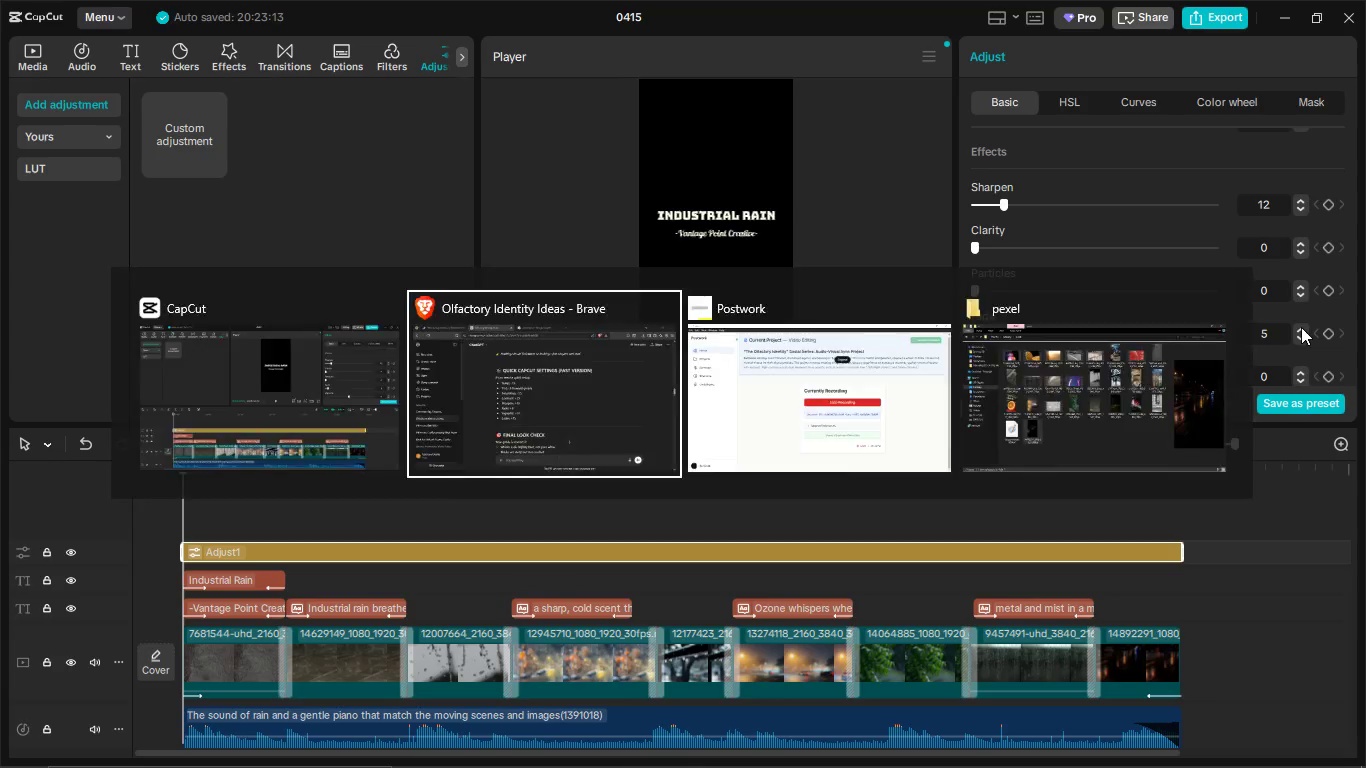 
key(Alt+Tab)
 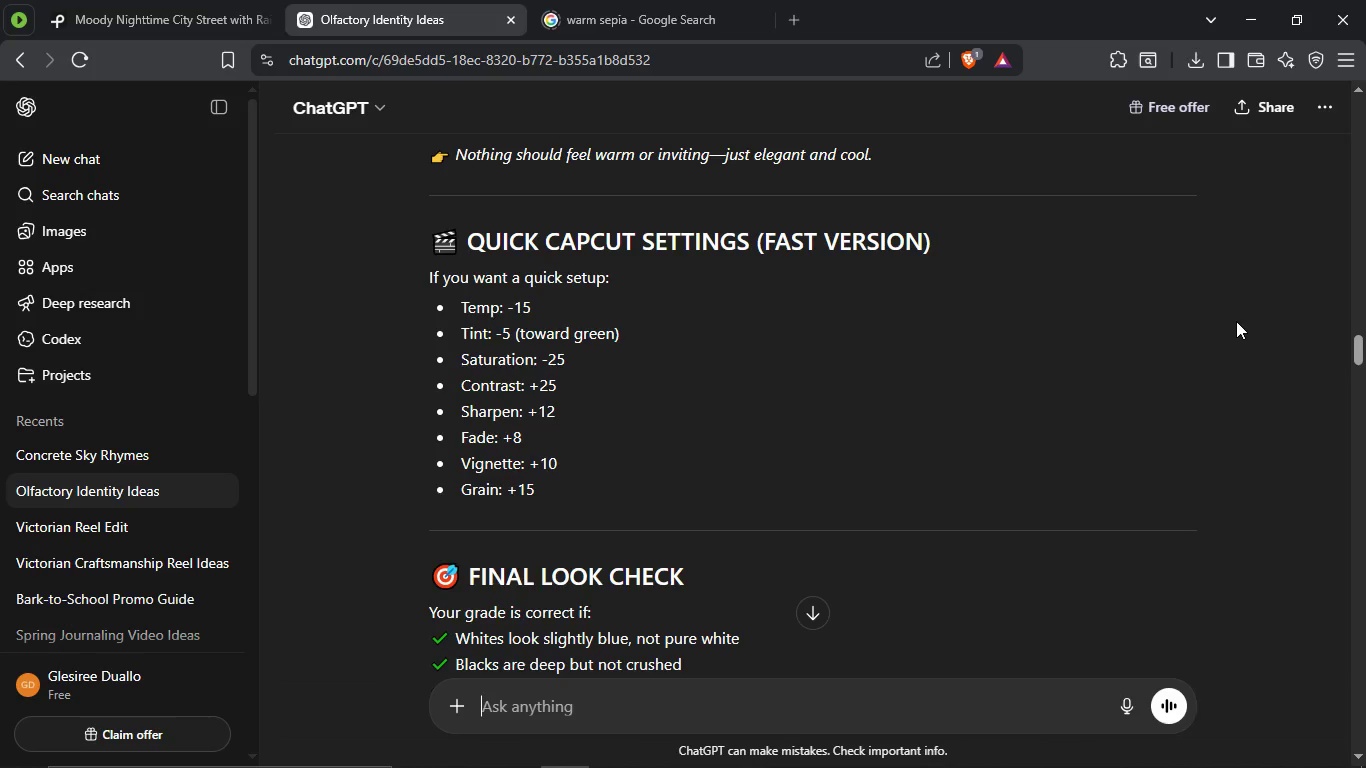 
key(Alt+AltLeft)
 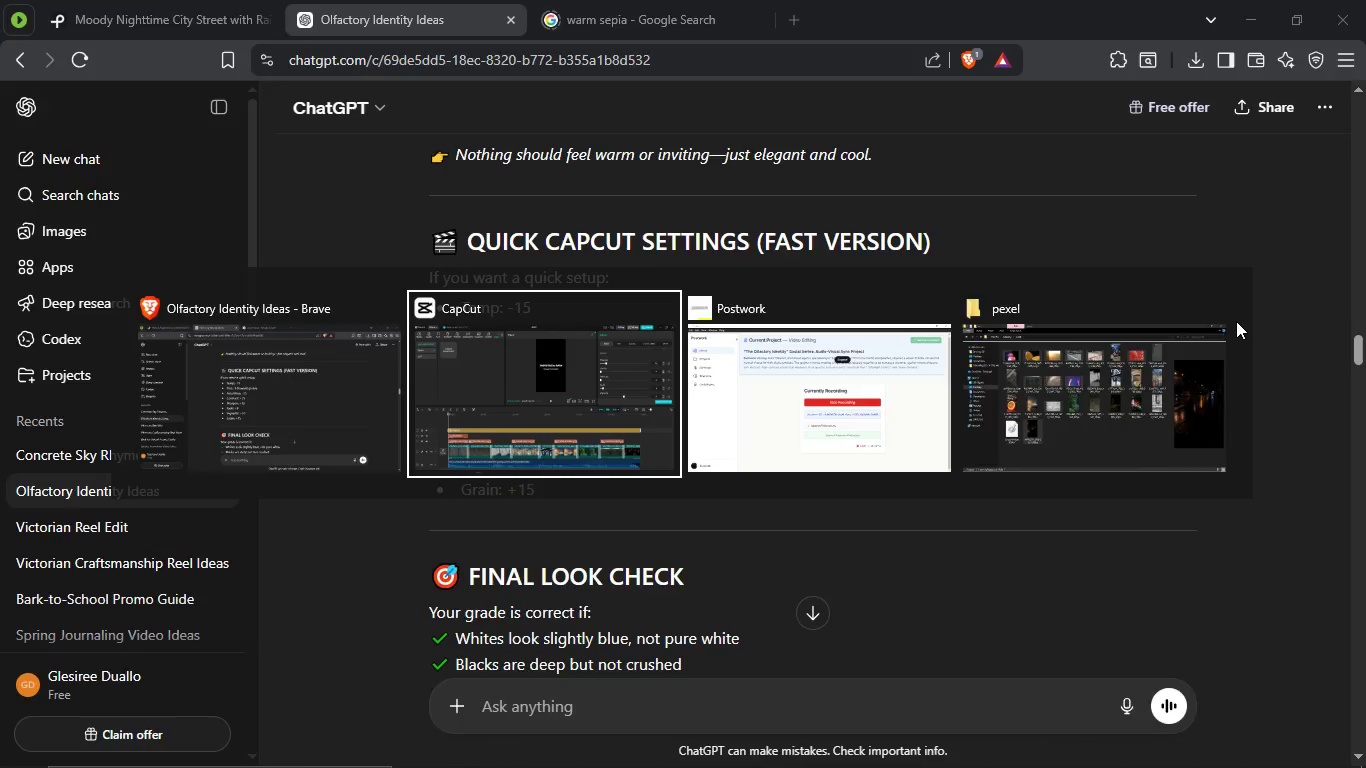 
key(Alt+Tab)
 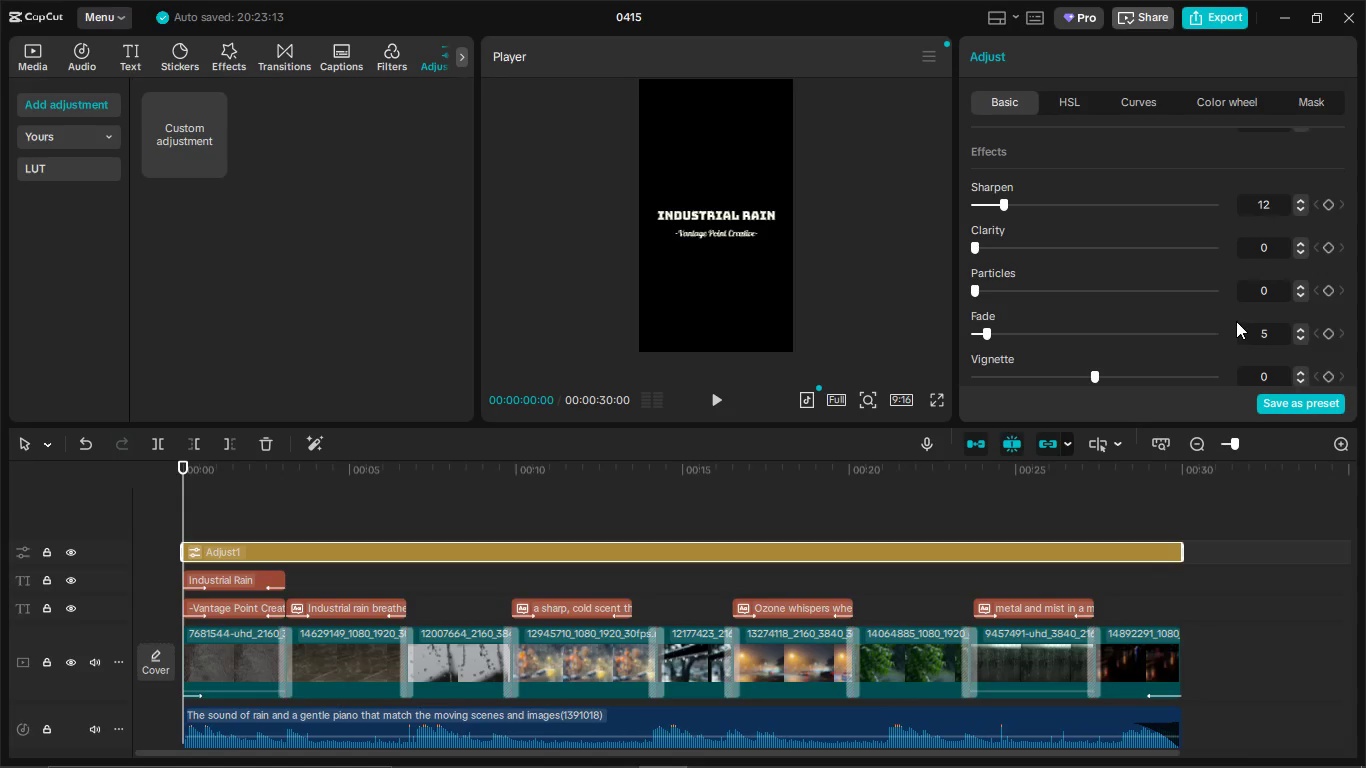 
scroll: coordinate [1206, 299], scroll_direction: down, amount: 9.0
 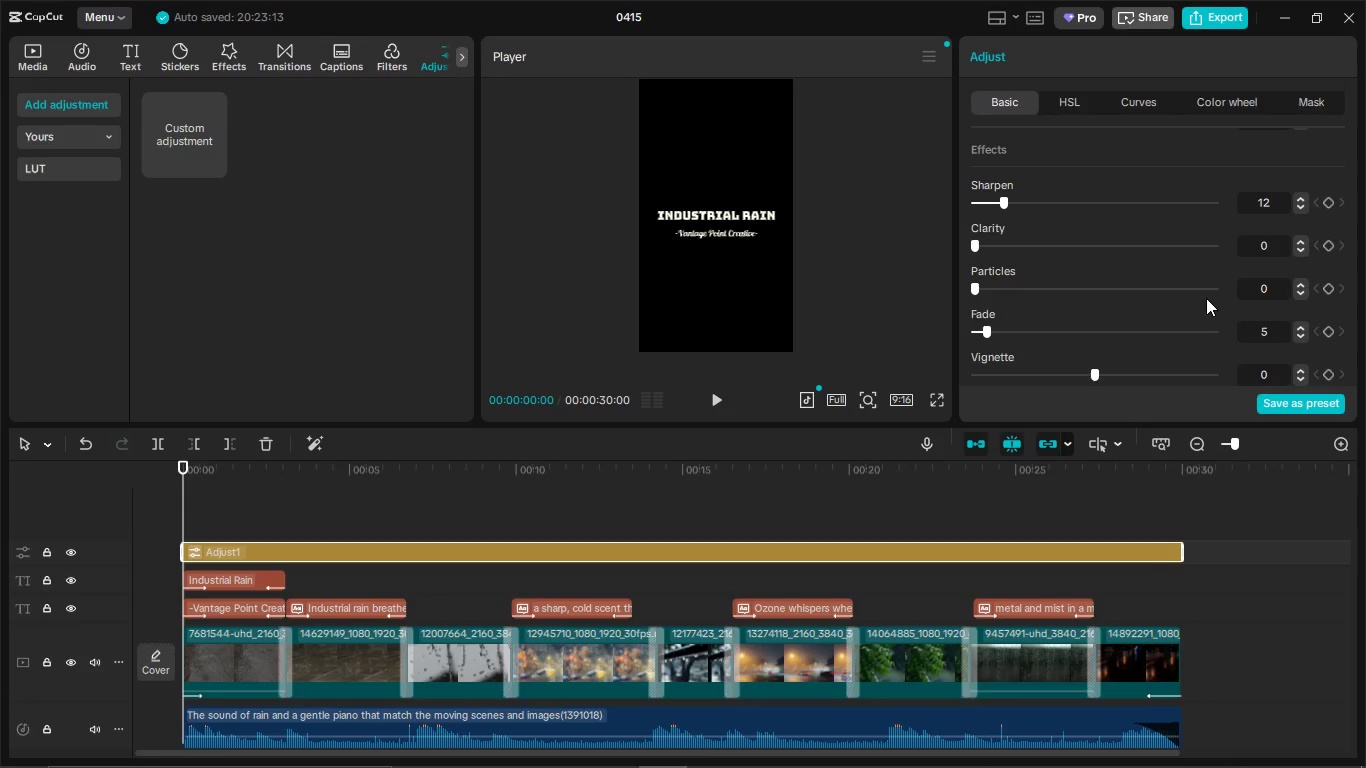 
key(Alt+Tab)
 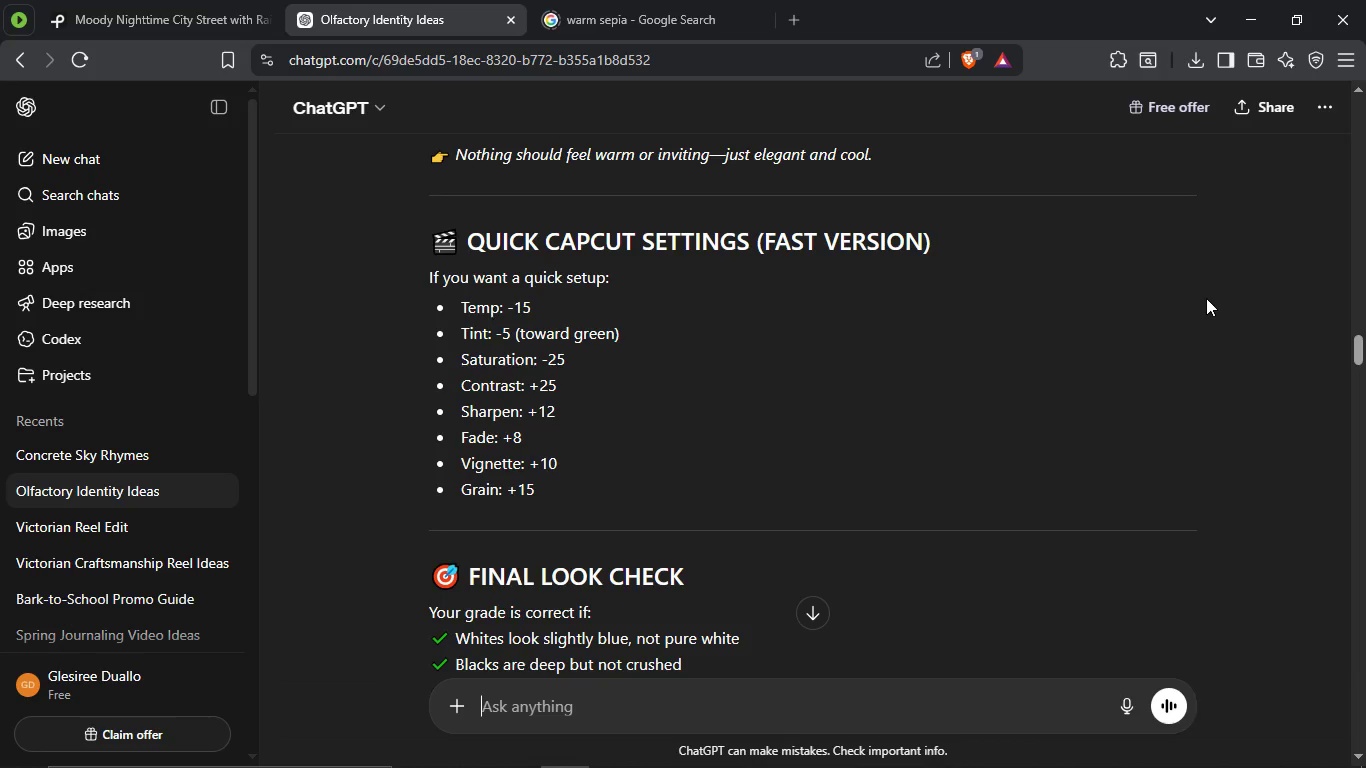 
key(Alt+AltLeft)
 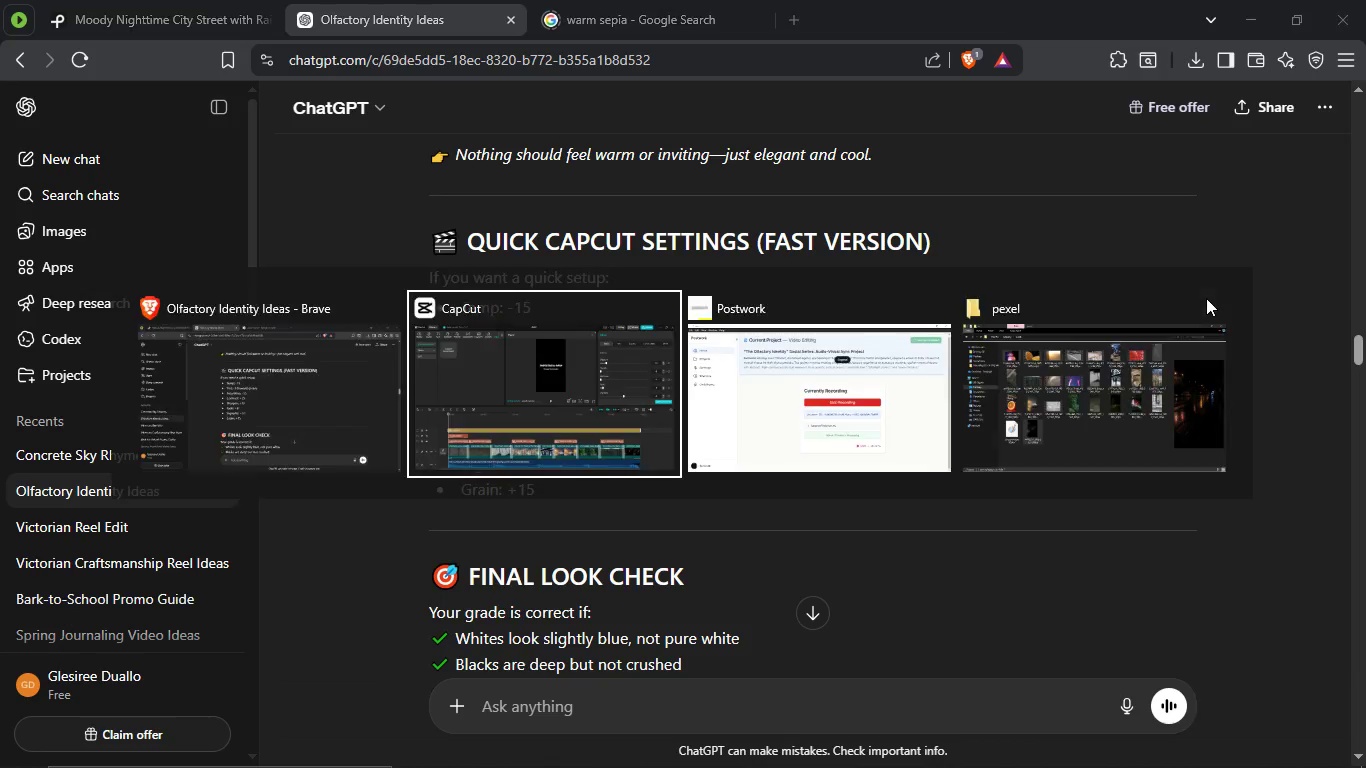 
key(Alt+Tab)
 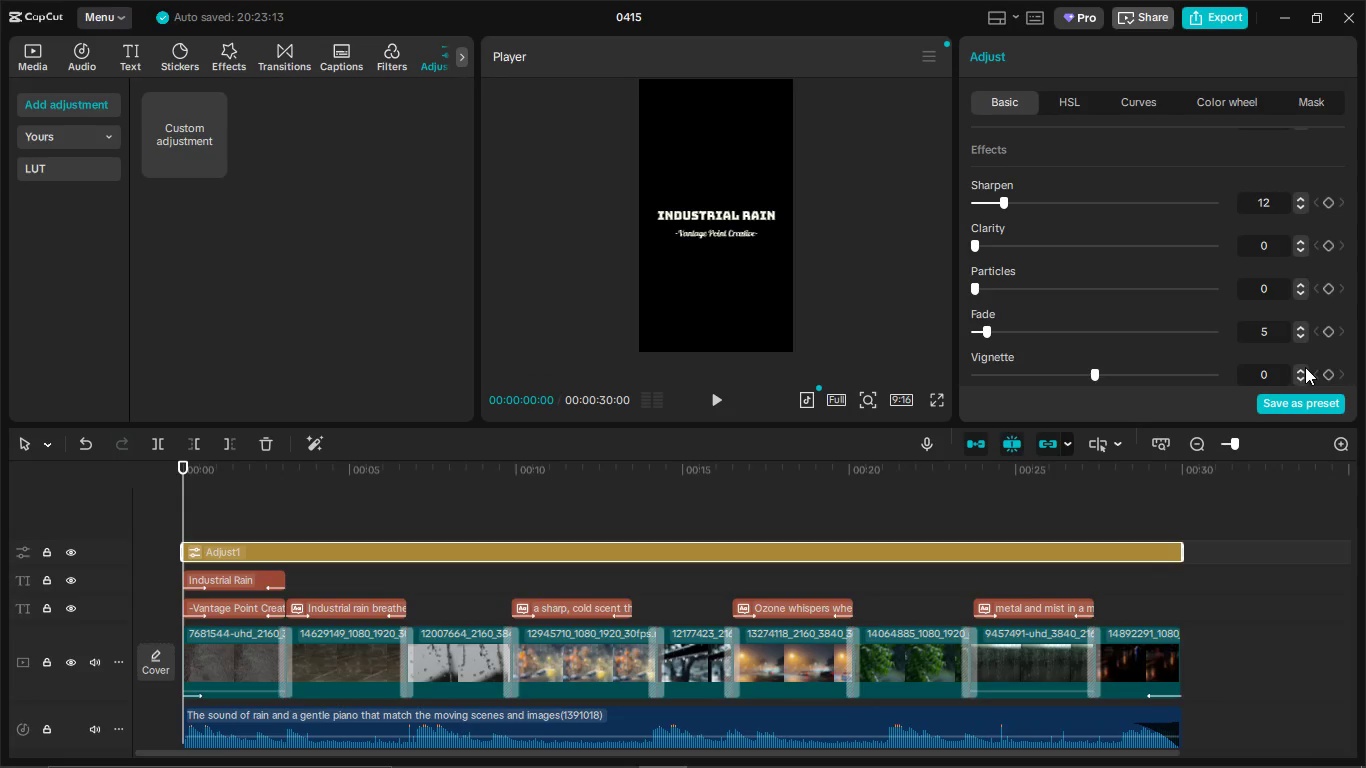 
double_click([1305, 367])
 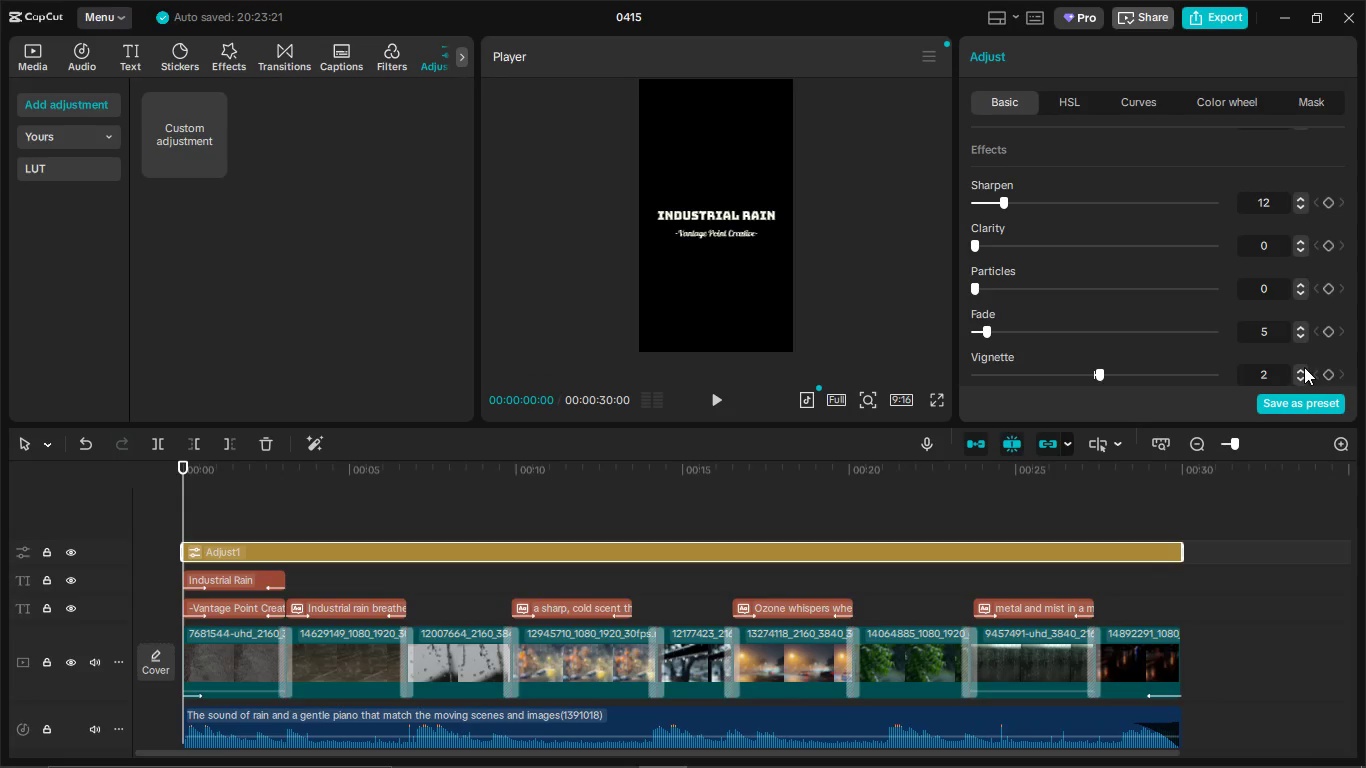 
triple_click([1304, 367])
 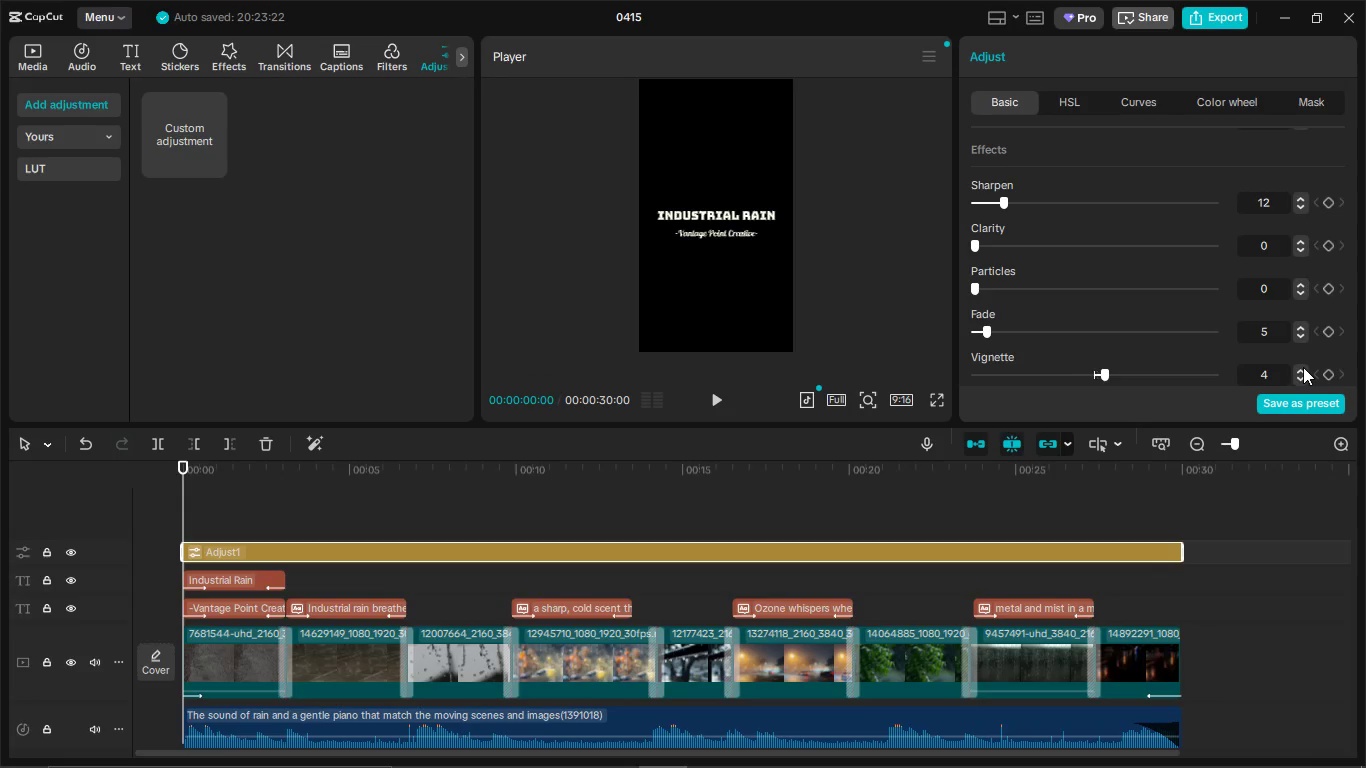 
triple_click([1303, 367])
 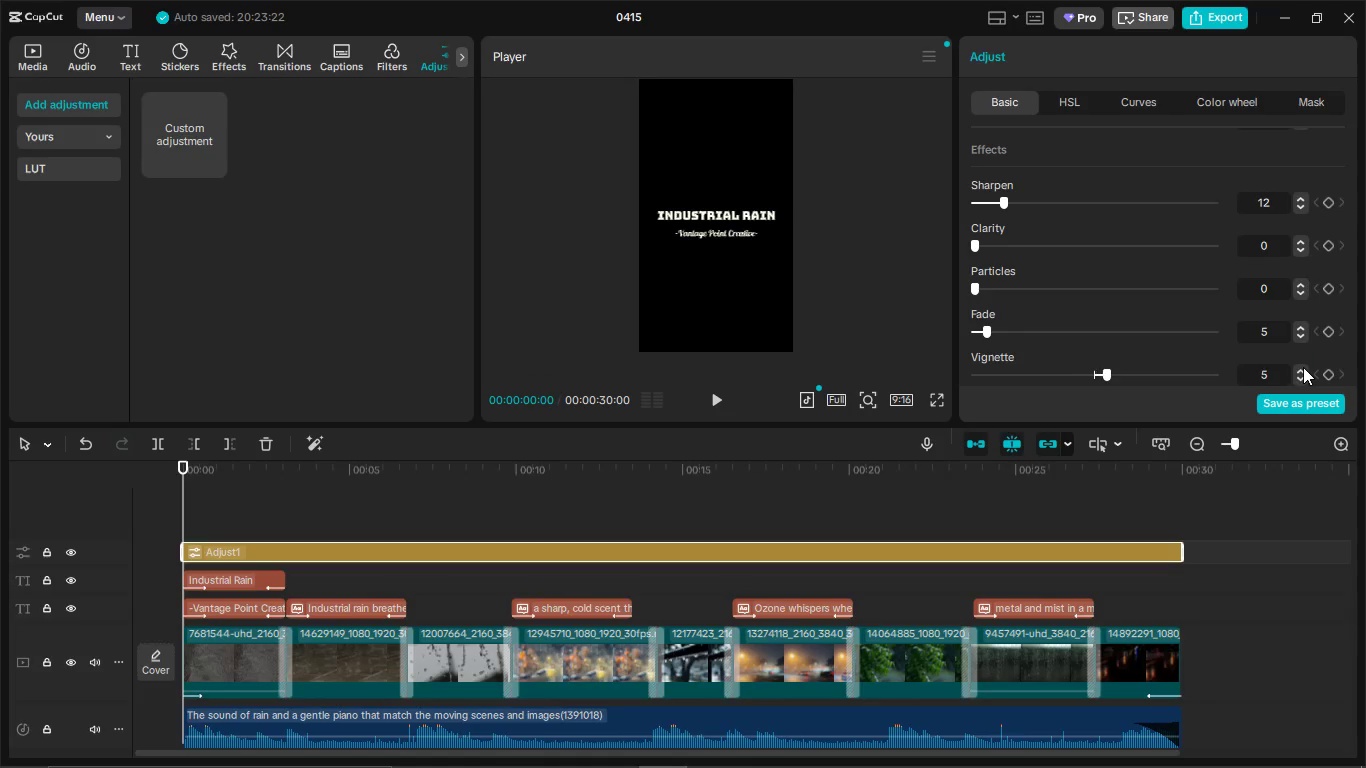 
triple_click([1303, 367])
 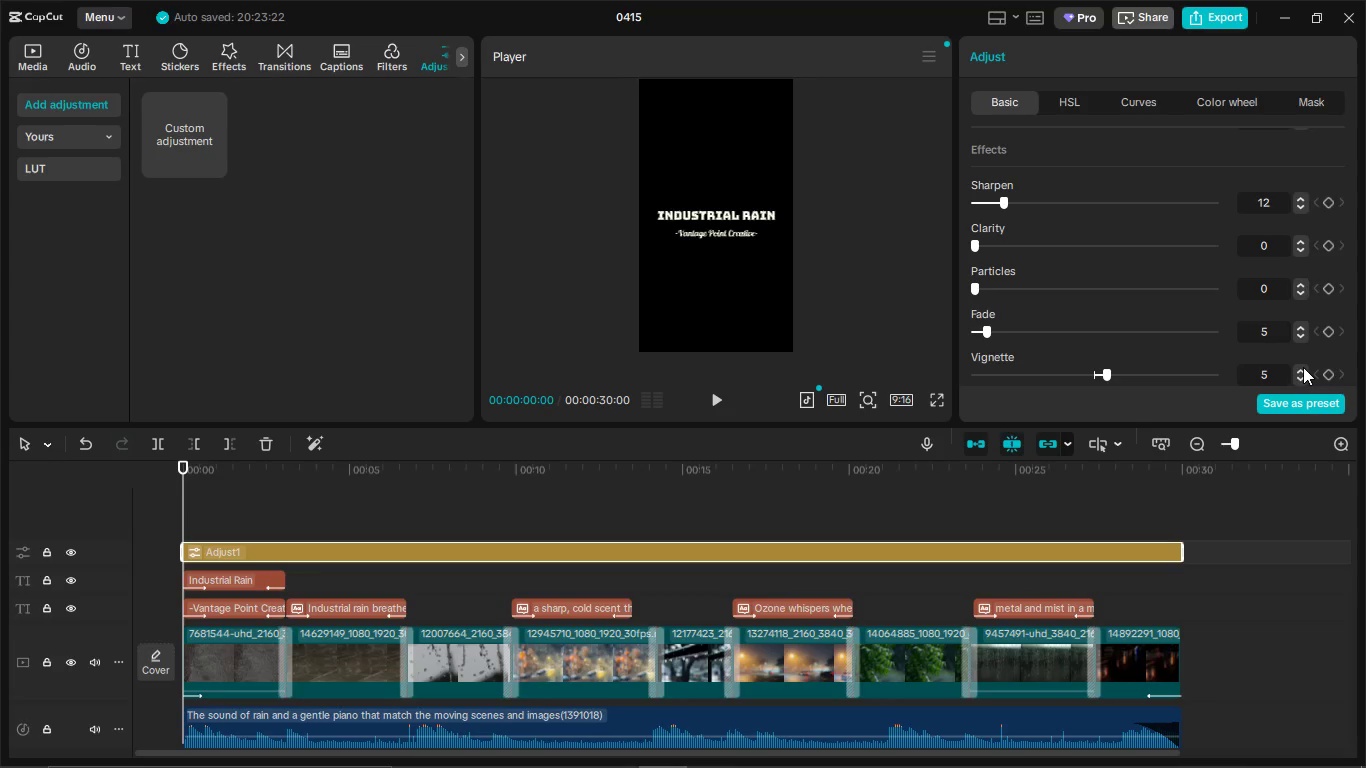 
triple_click([1303, 367])
 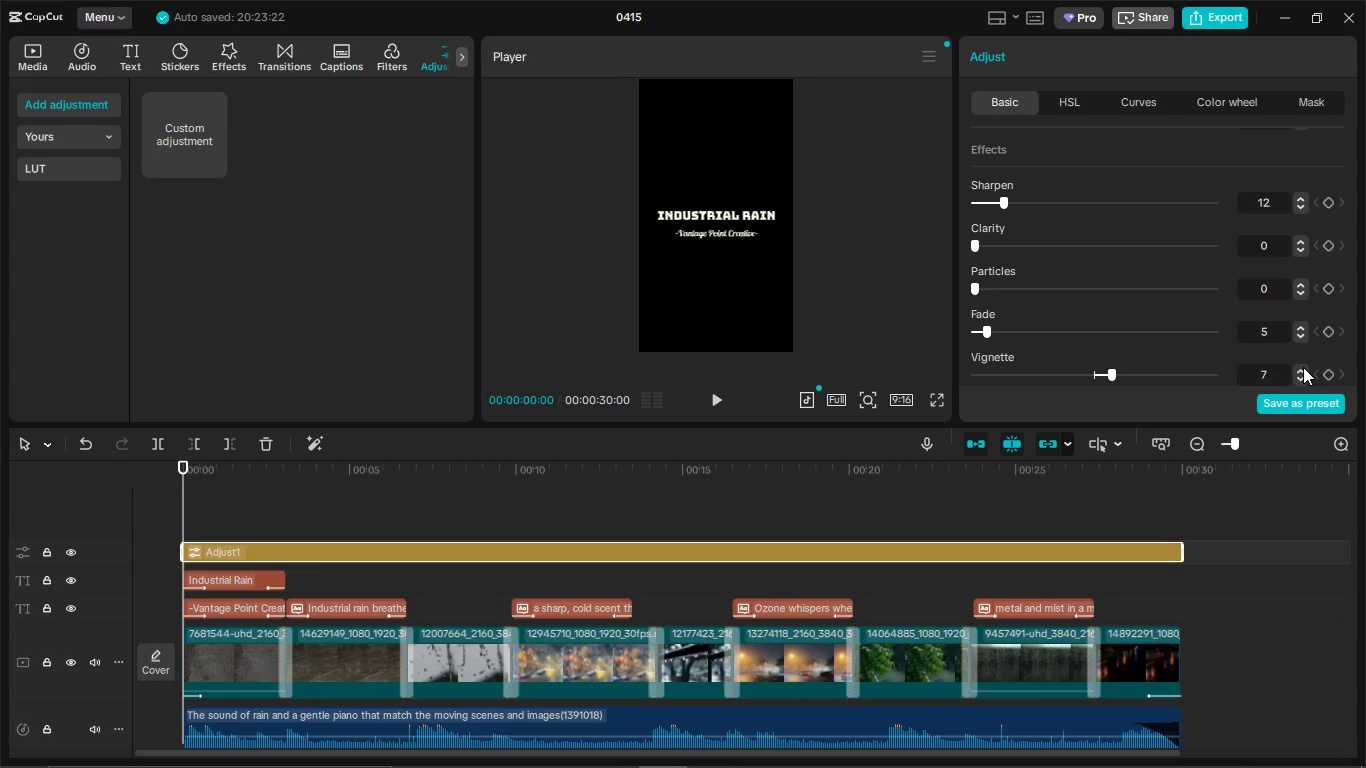 
triple_click([1303, 367])
 